 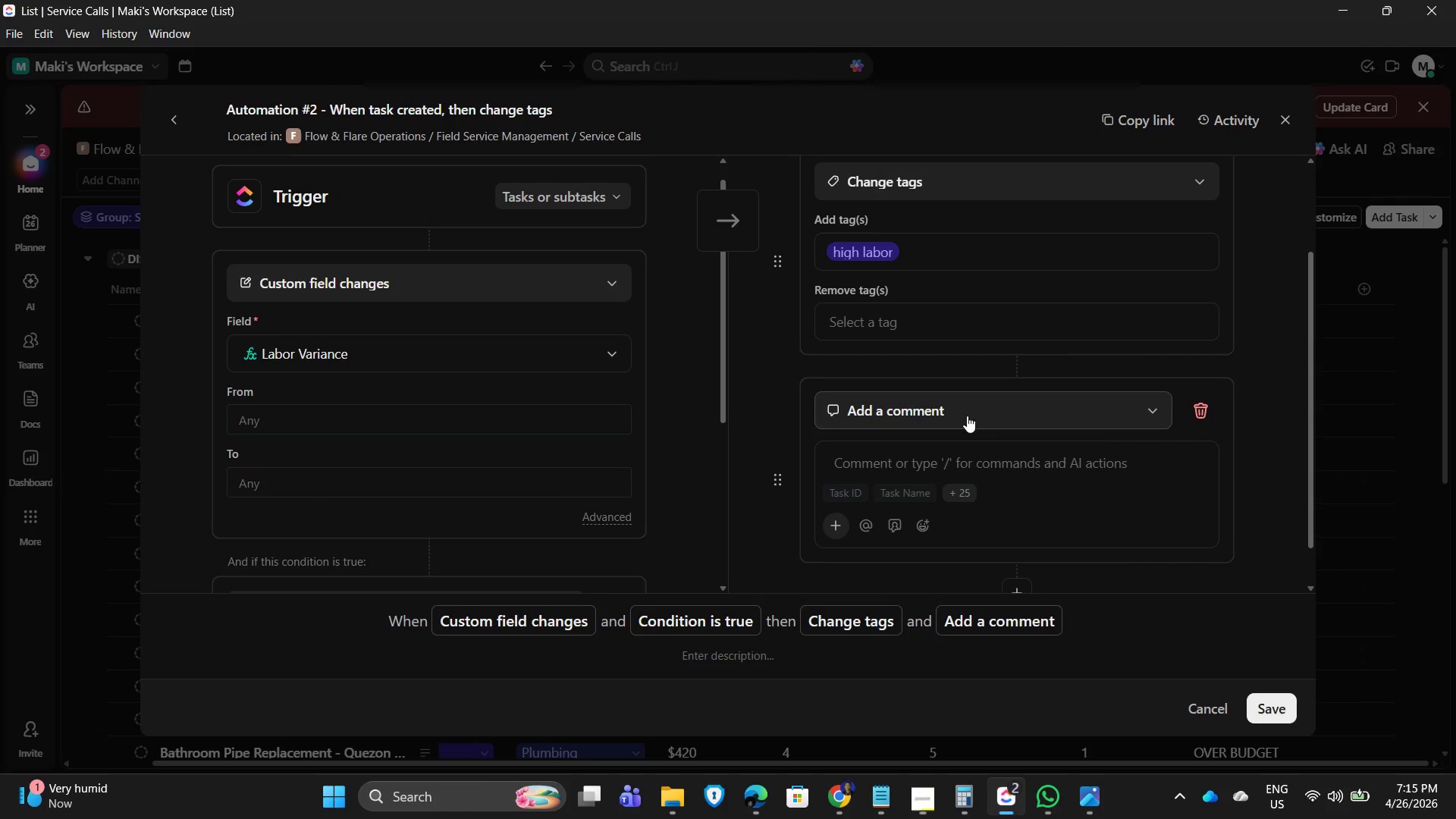 
left_click([863, 324])
 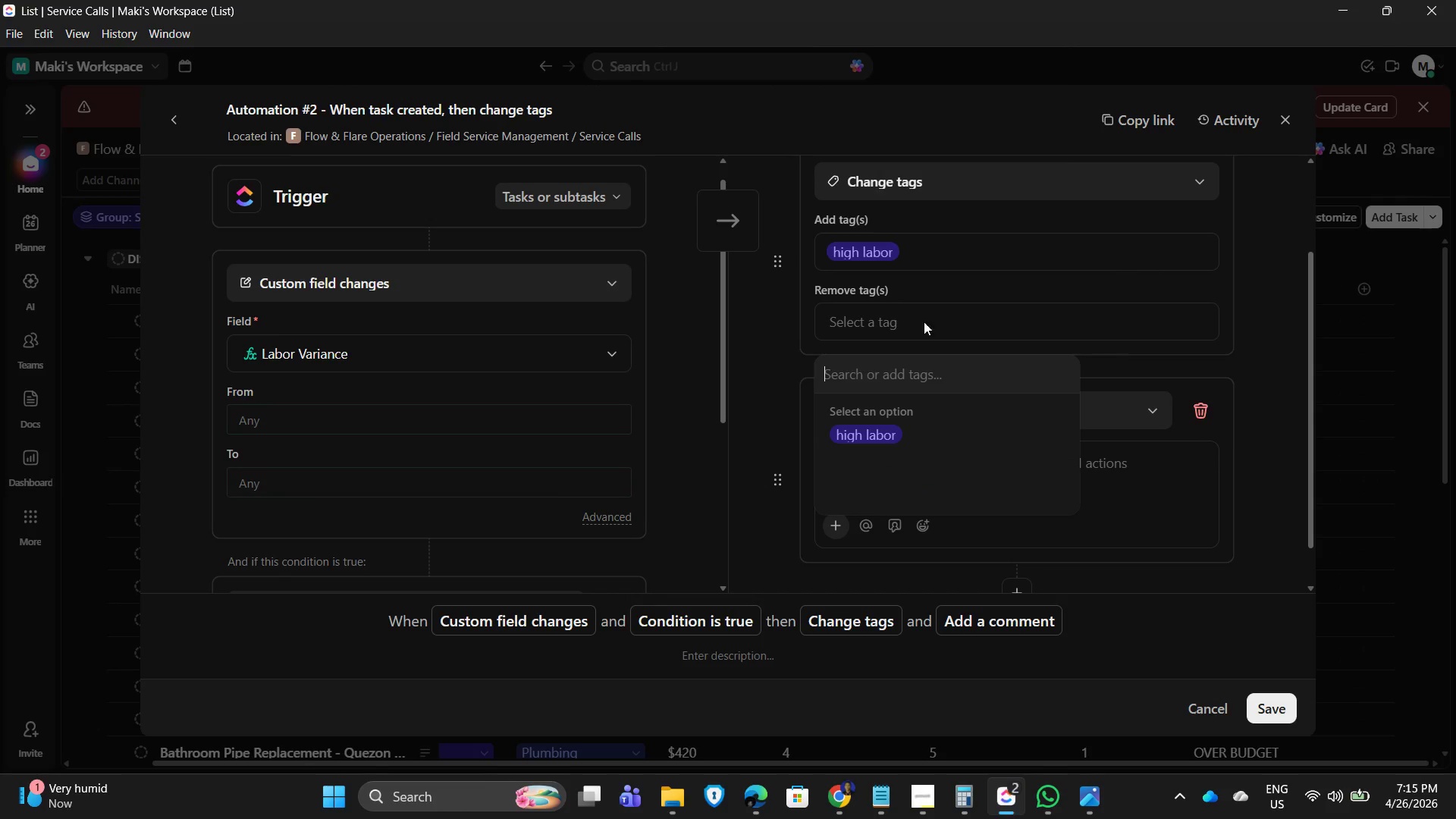 
left_click([937, 318])
 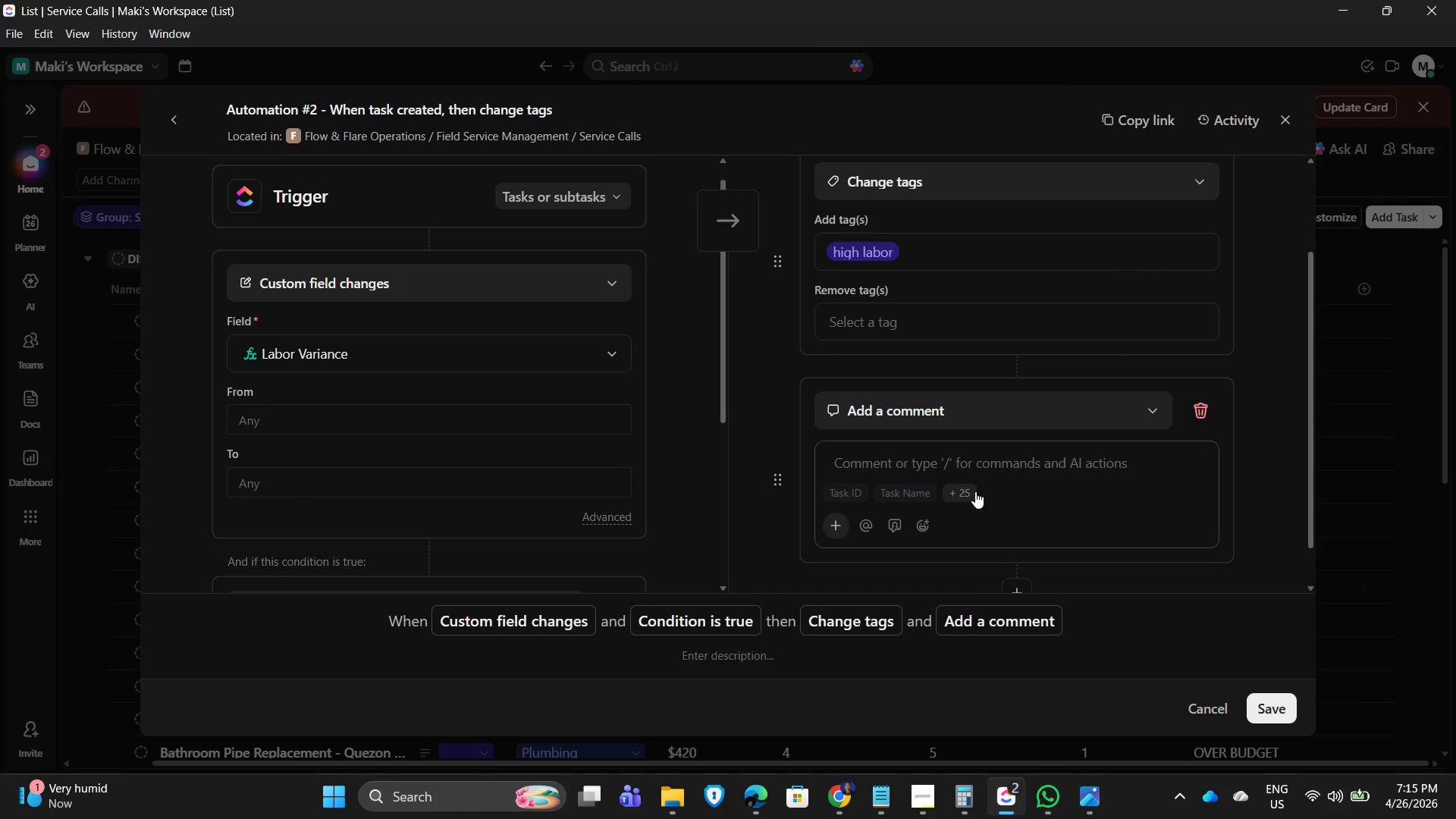 
left_click([999, 463])
 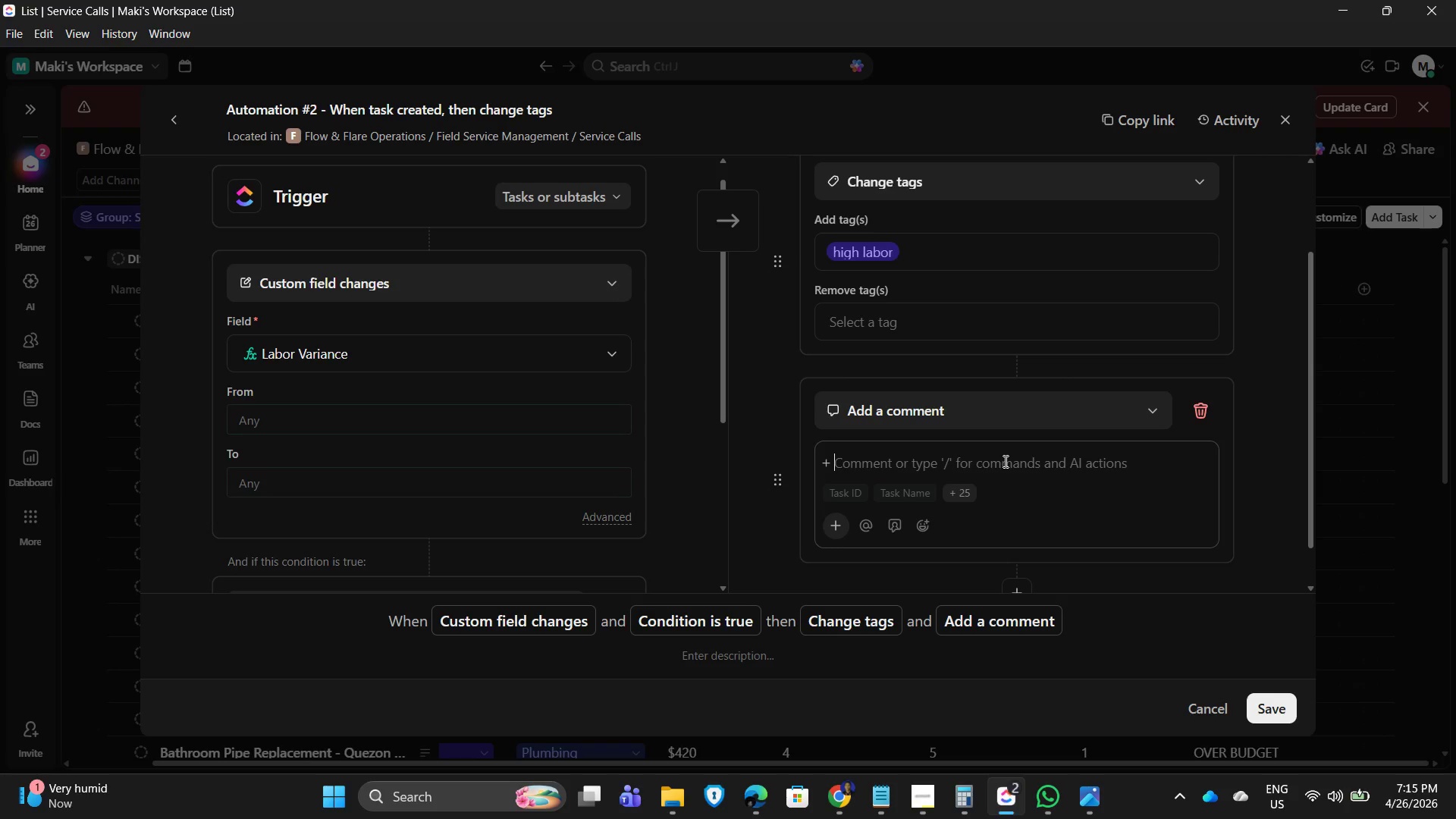 
type(Labor overage de)
 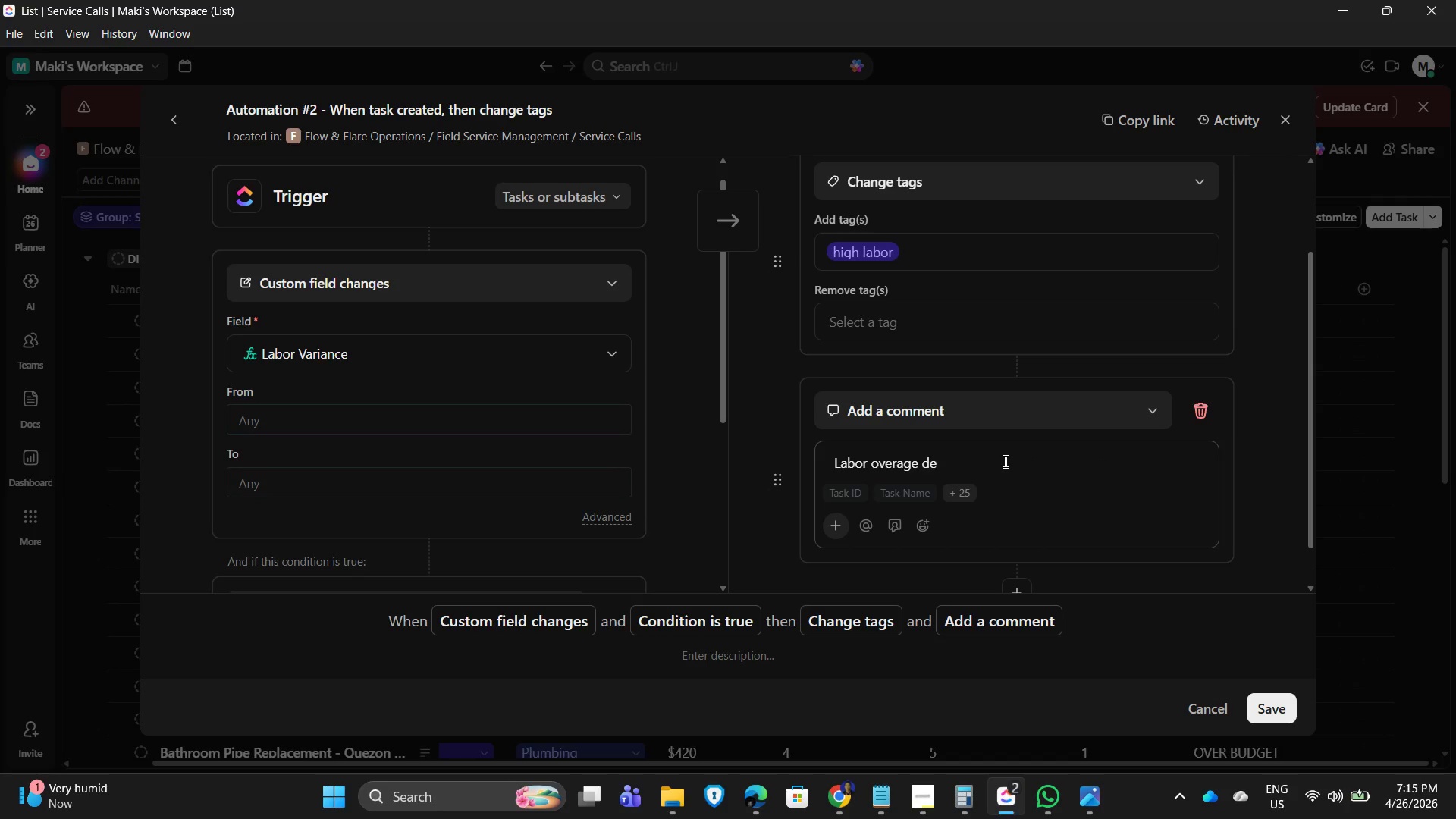 
type(tected. Review R)
key(Backspace)
type(required.)
 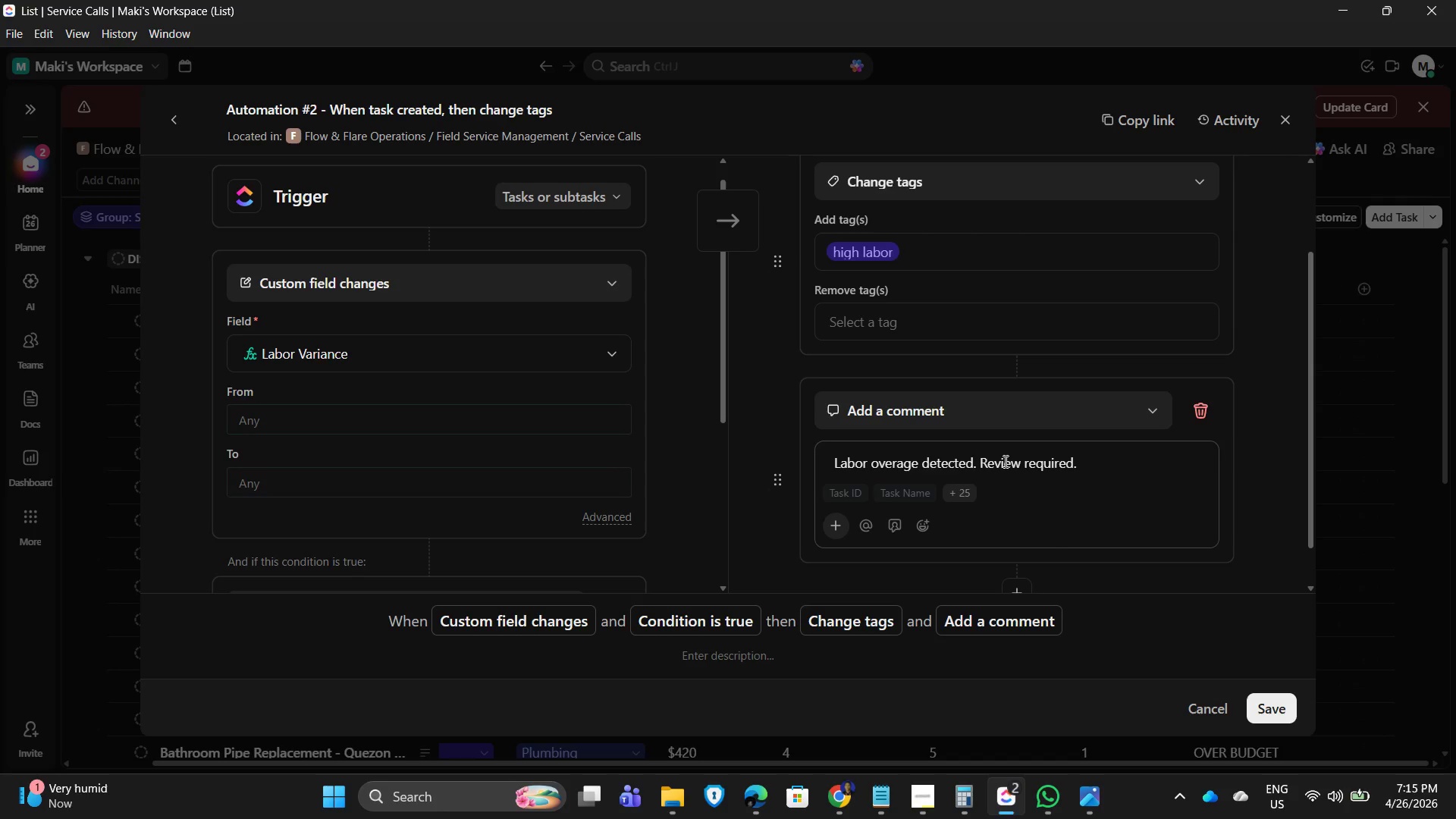 
left_click([1144, 491])
 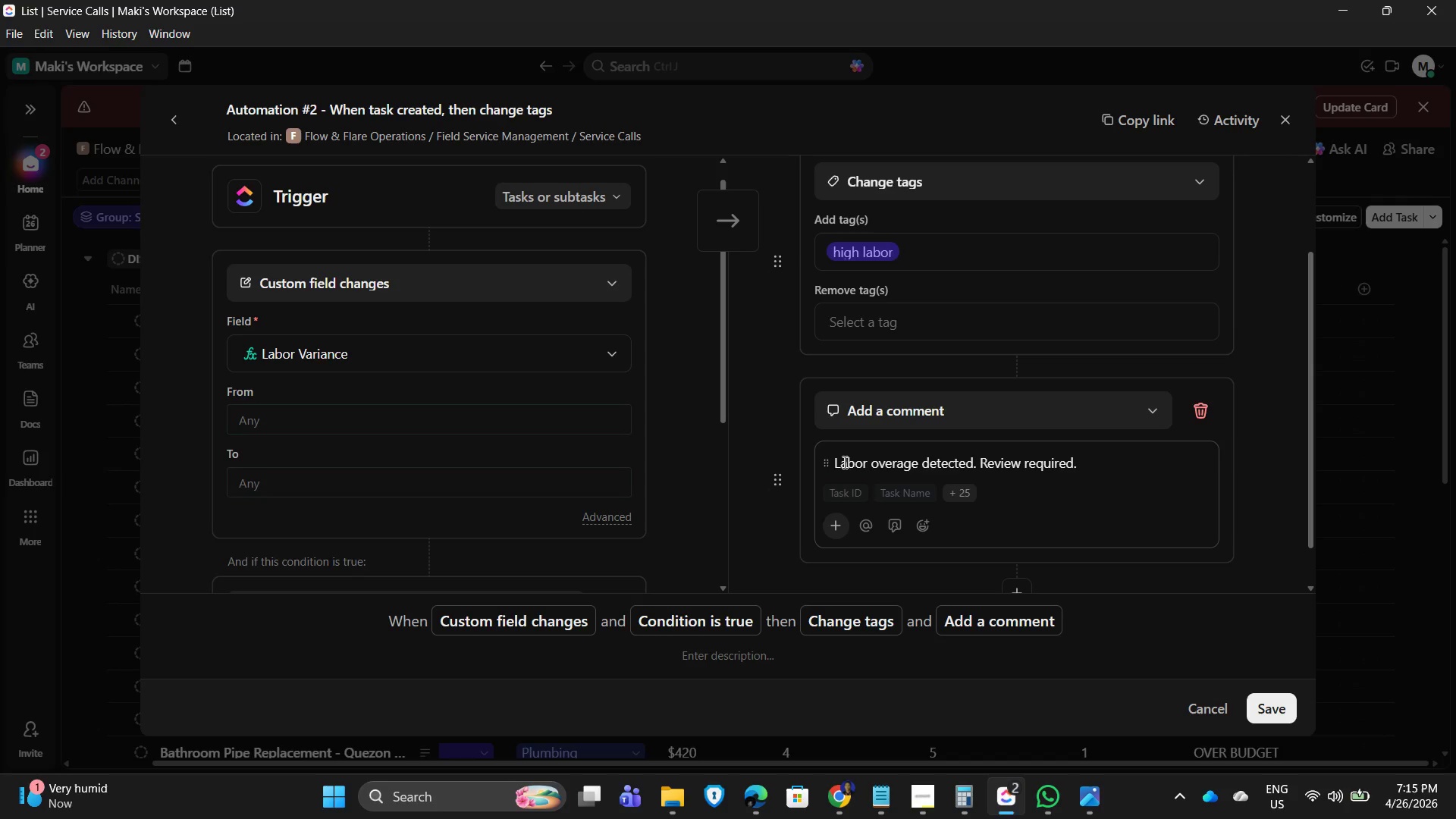 
left_click([835, 459])
 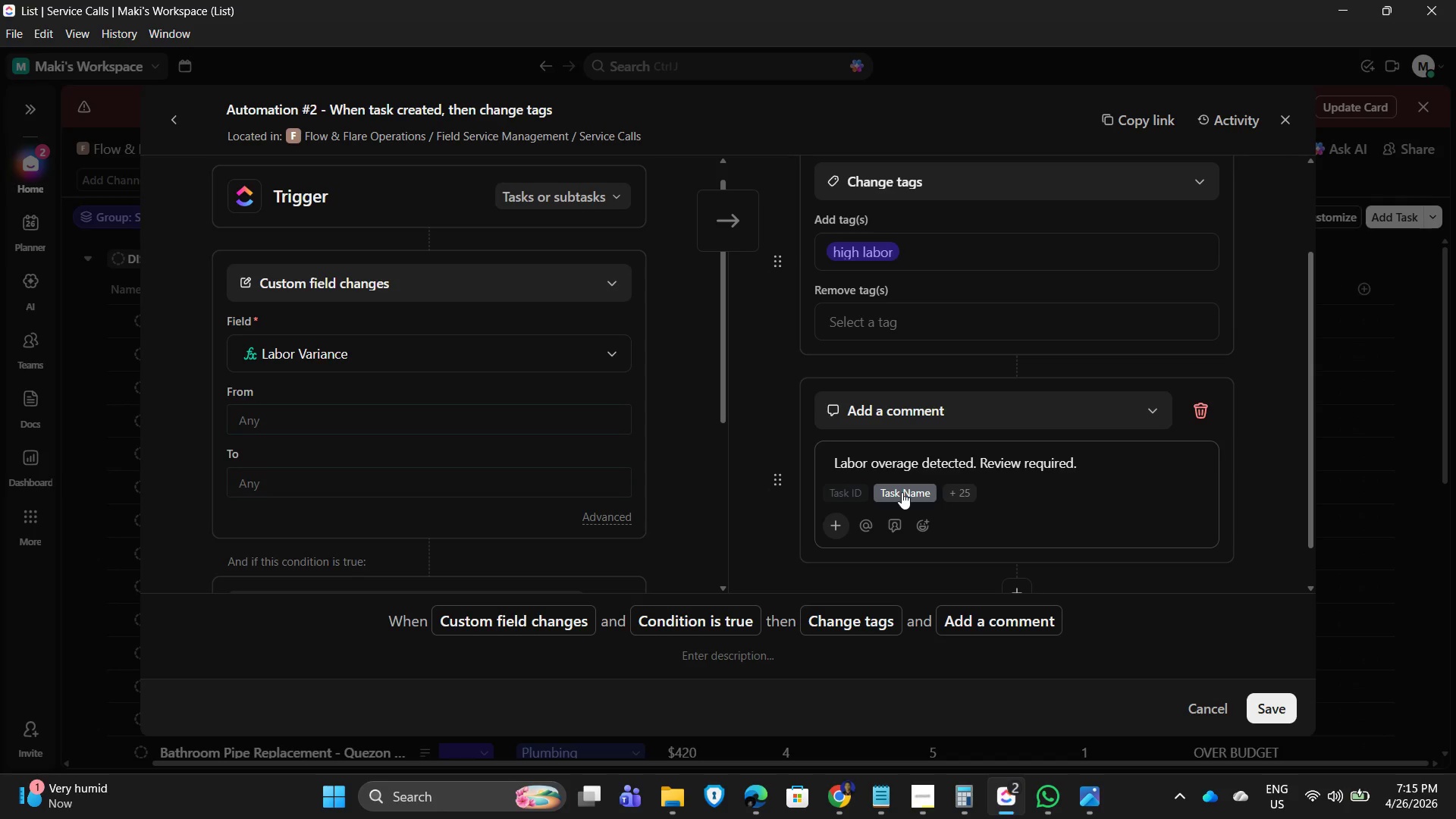 
key(Enter)
 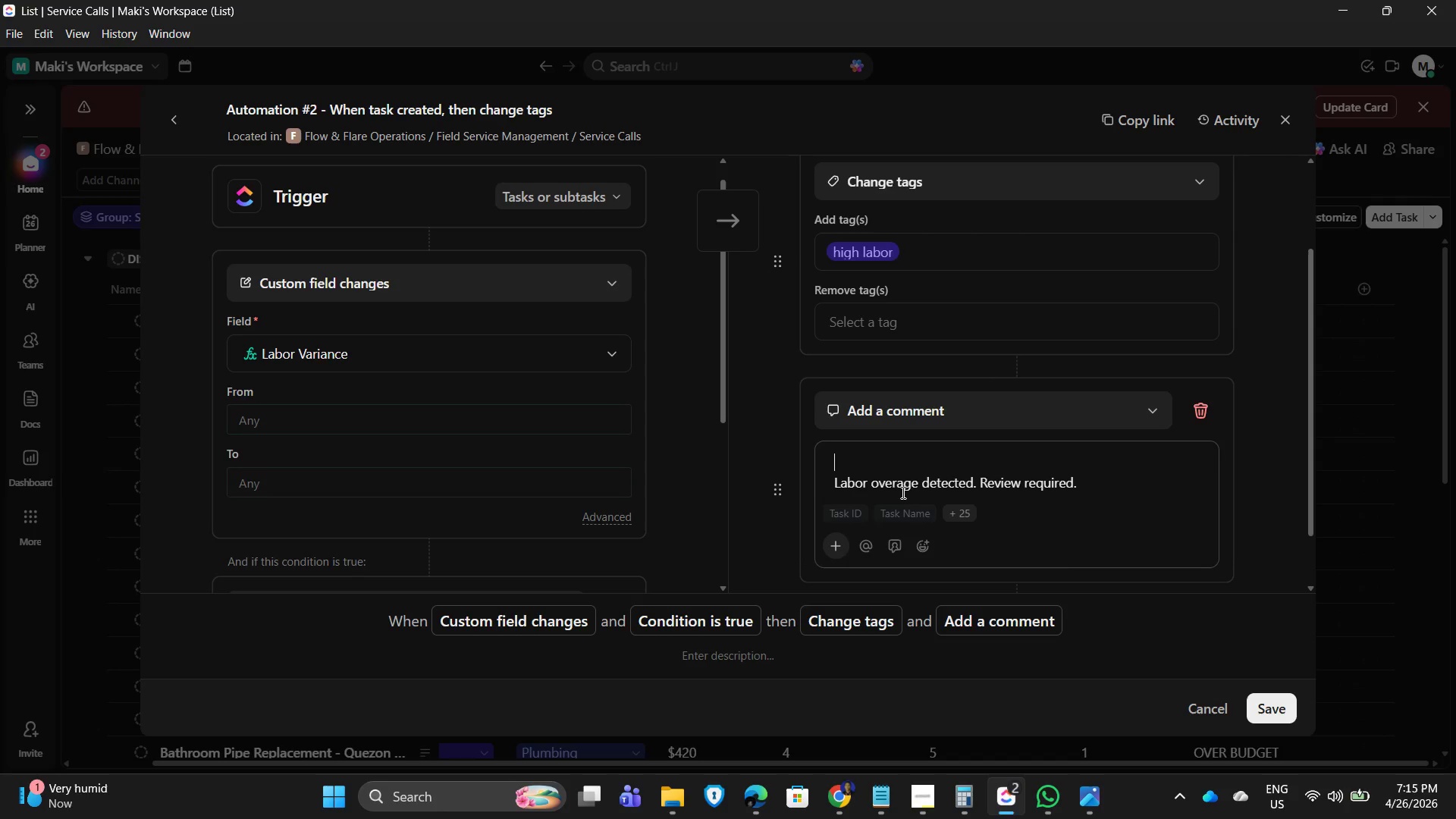 
key(ArrowUp)
 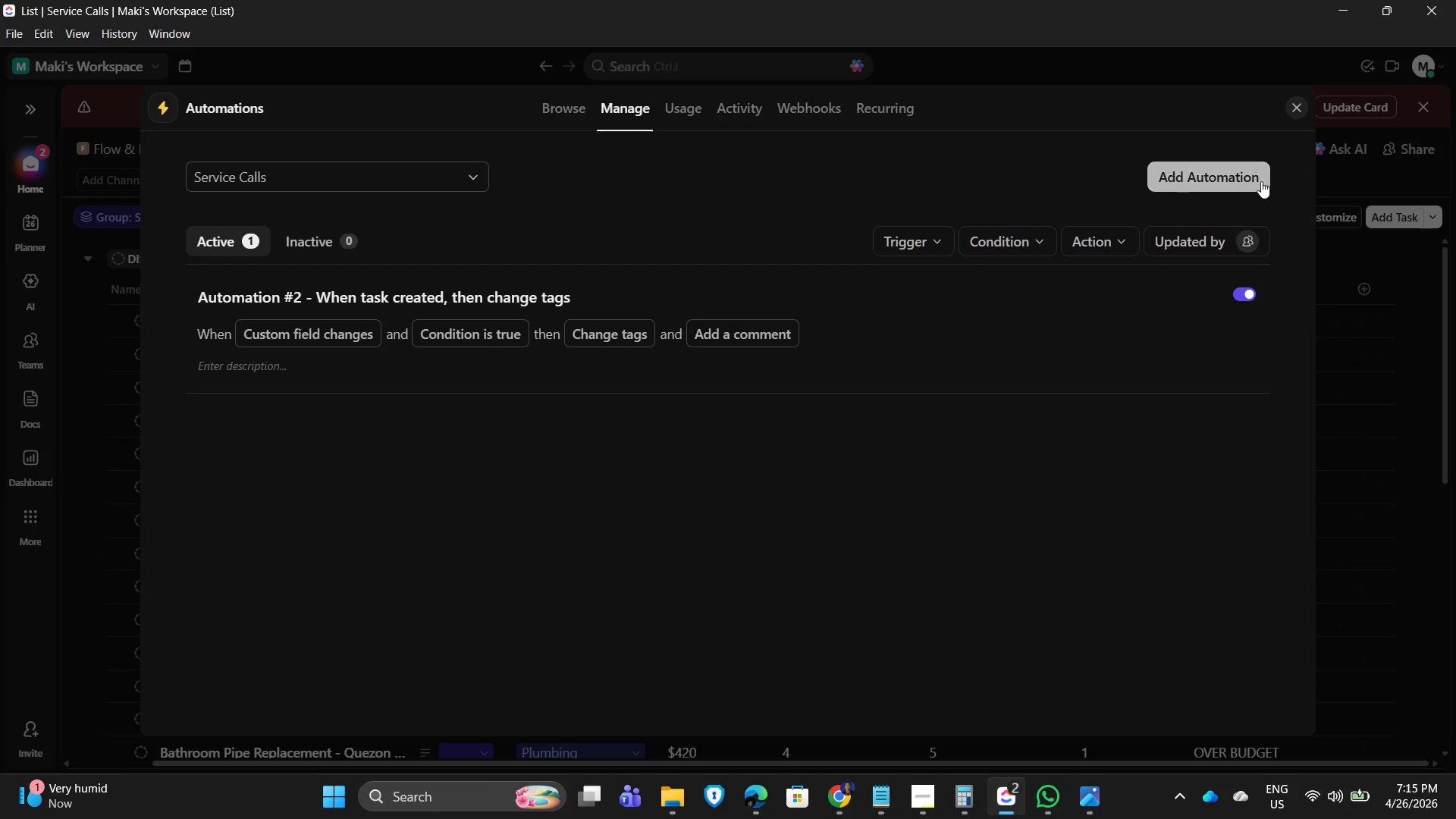 
wait(20.01)
 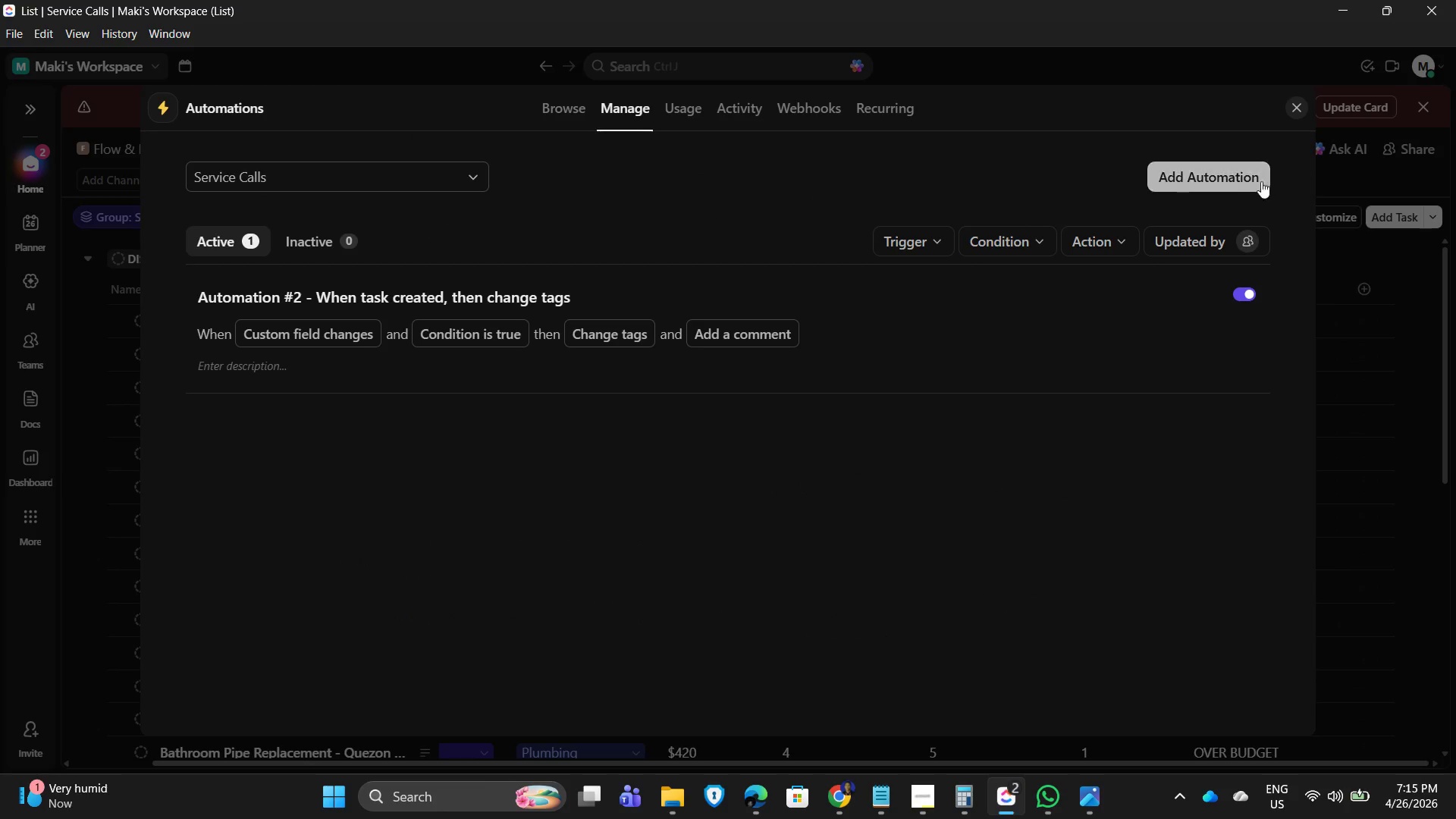 
left_click([1166, 177])
 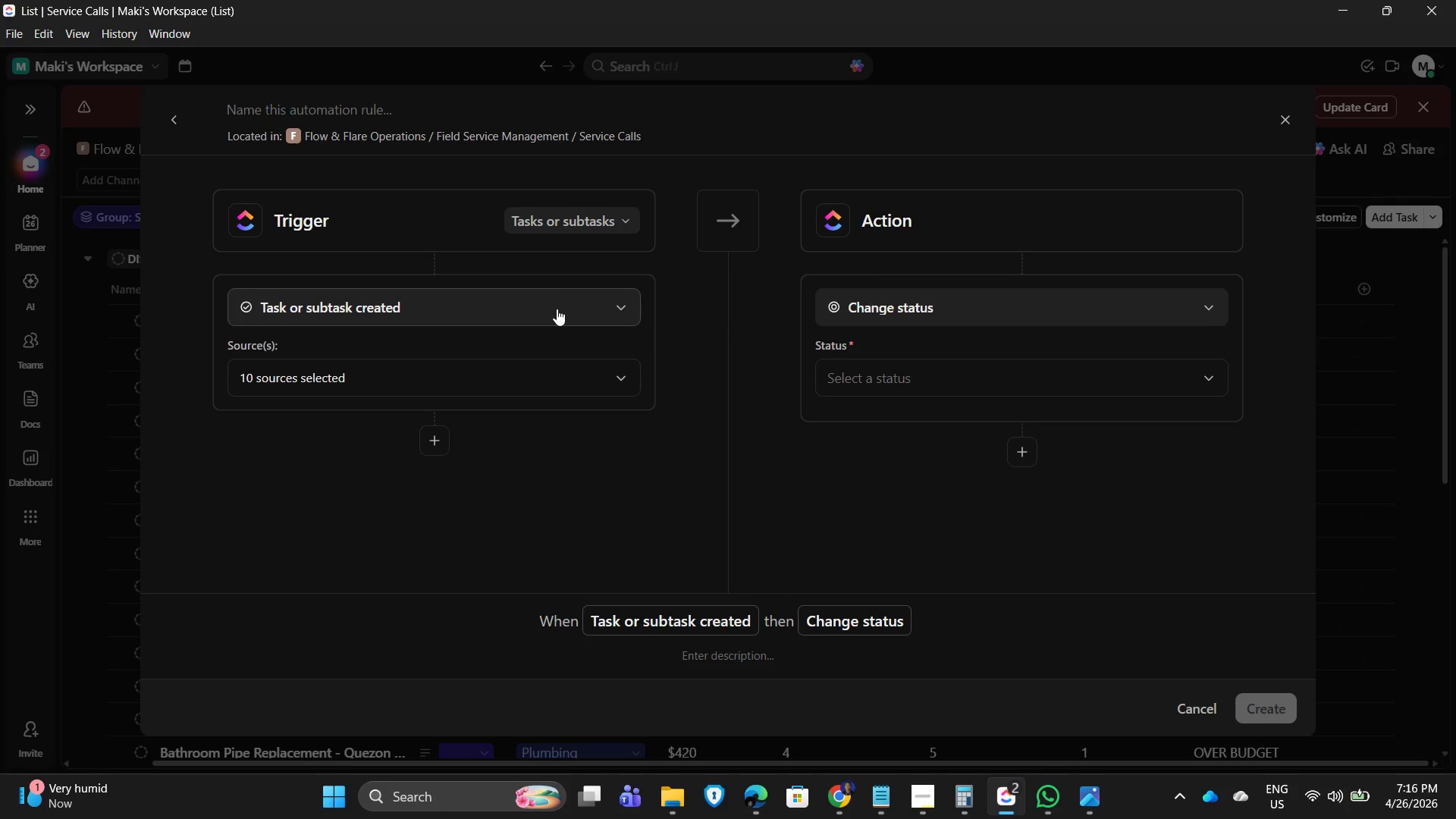 
left_click([557, 309])
 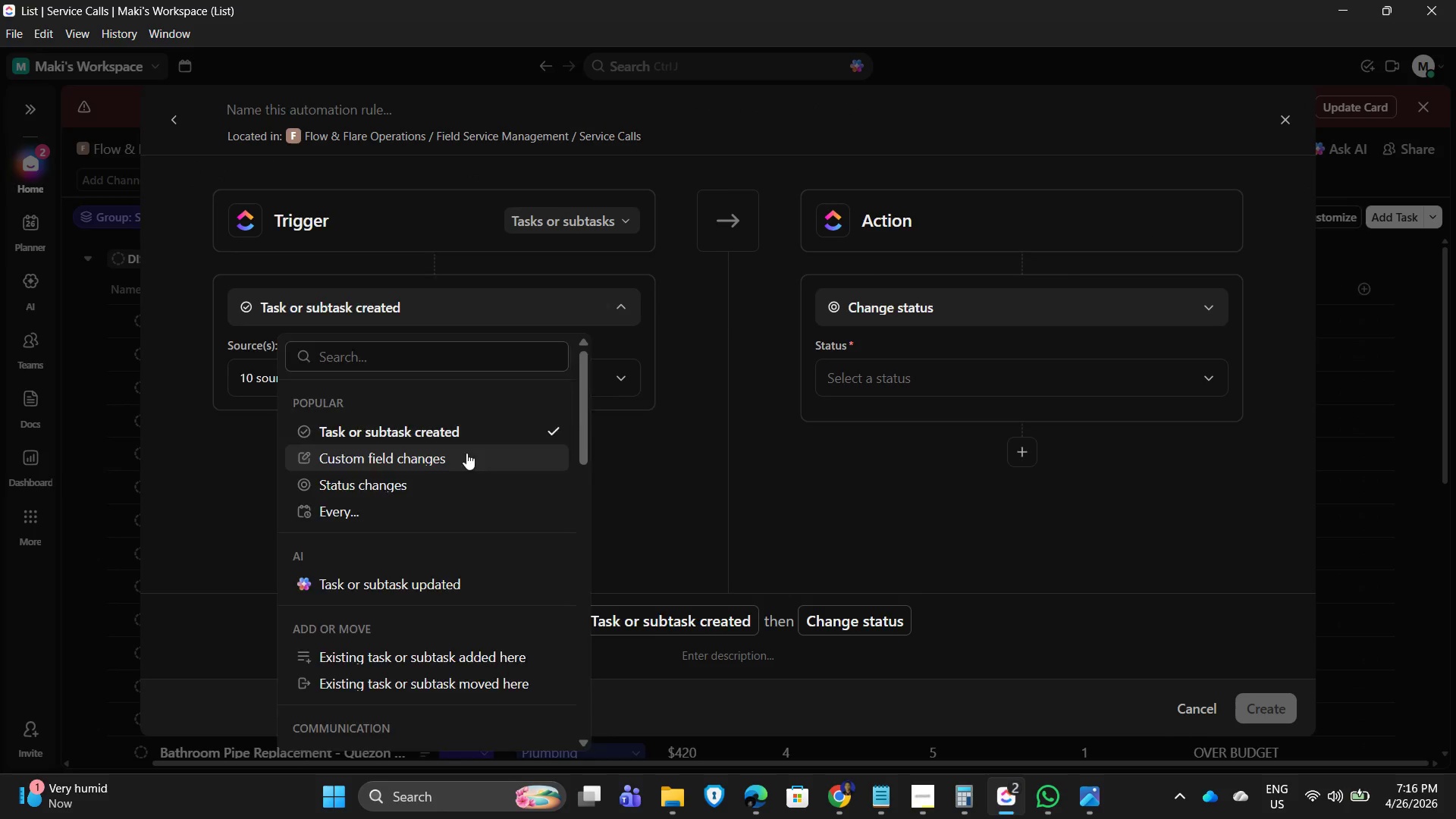 
scroll: coordinate [532, 430], scroll_direction: down, amount: 2.0
 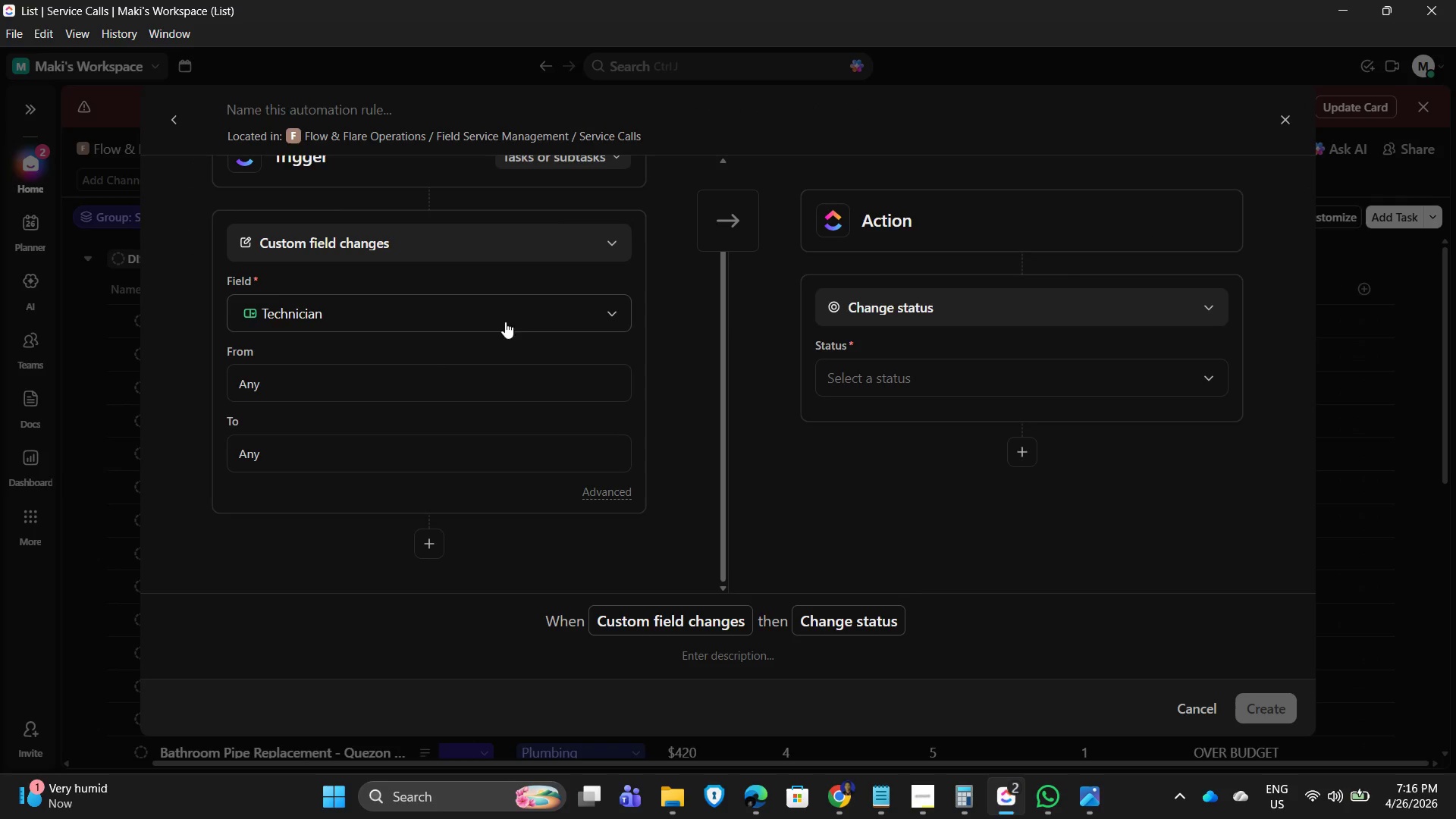 
left_click([522, 315])
 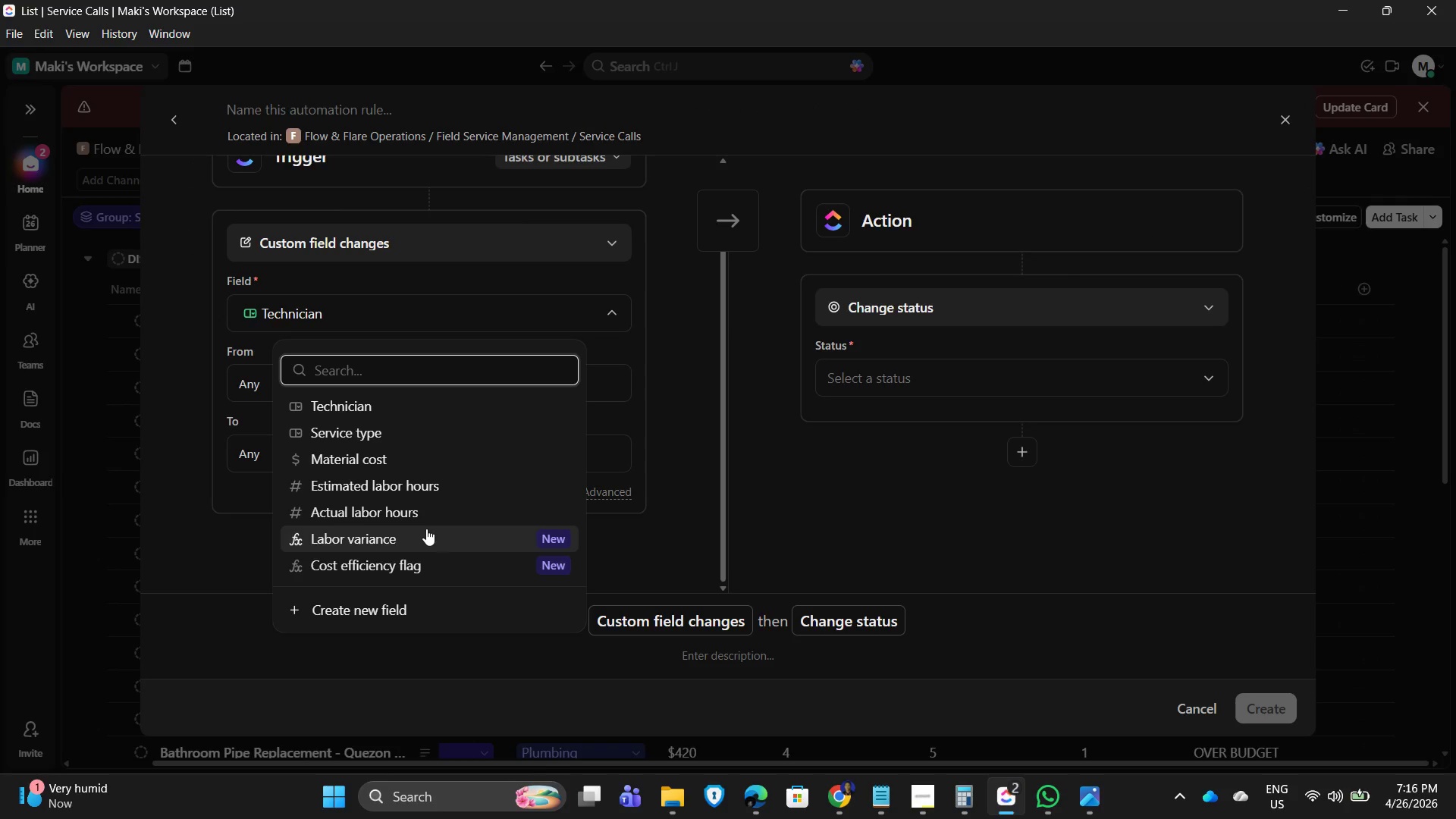 
left_click([438, 518])
 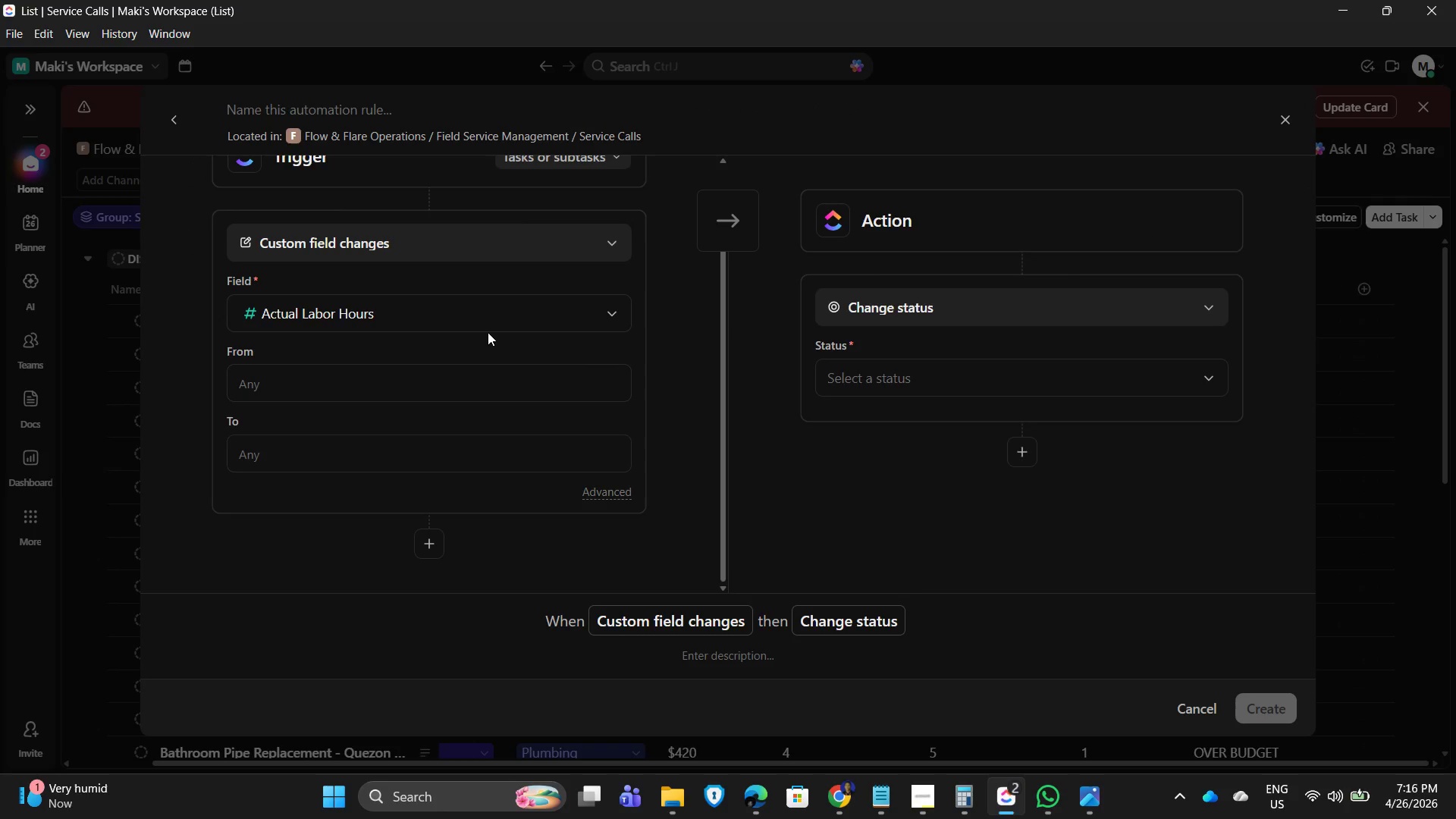 
scroll: coordinate [441, 353], scroll_direction: down, amount: 3.0
 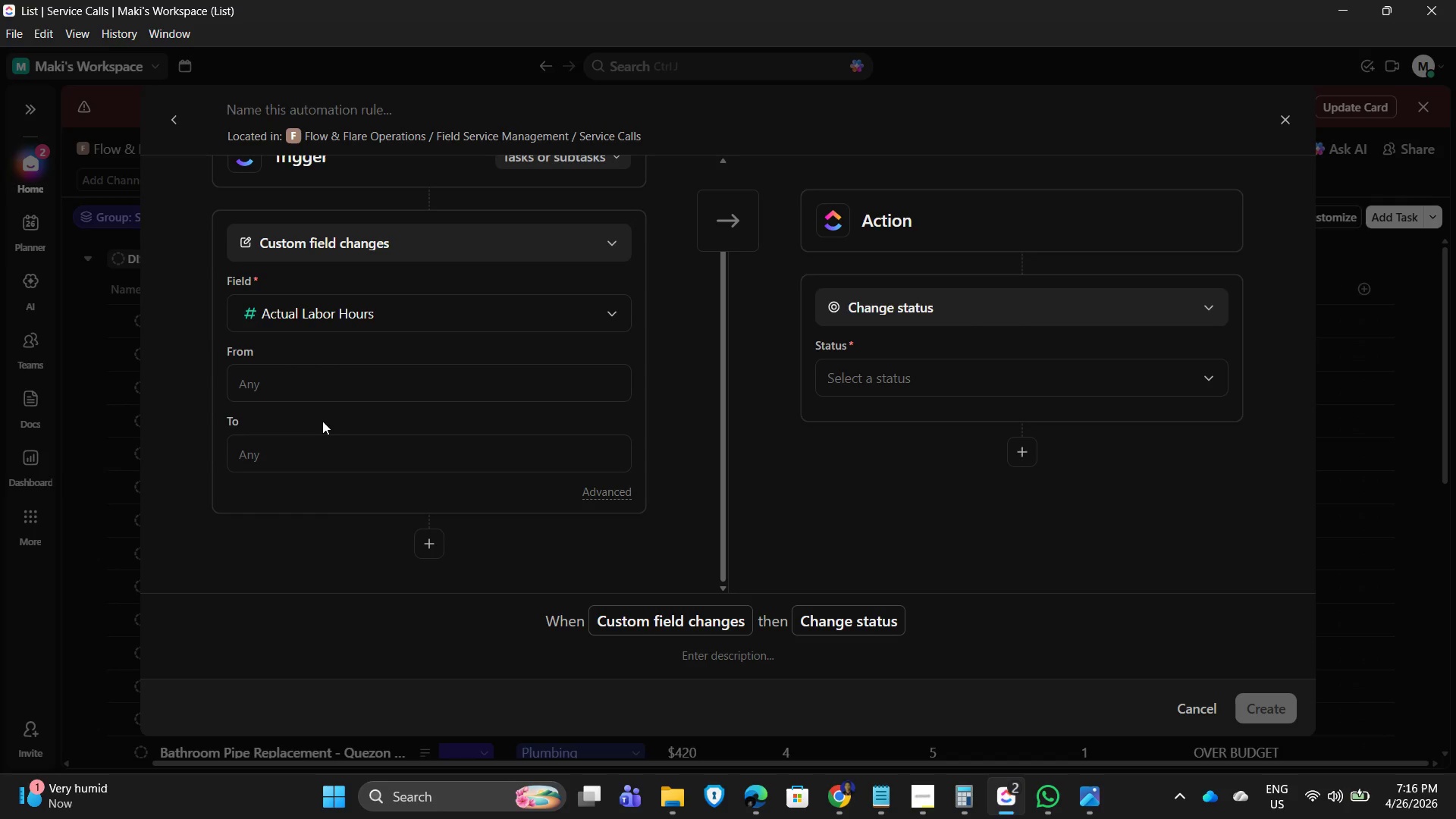 
left_click([438, 555])
 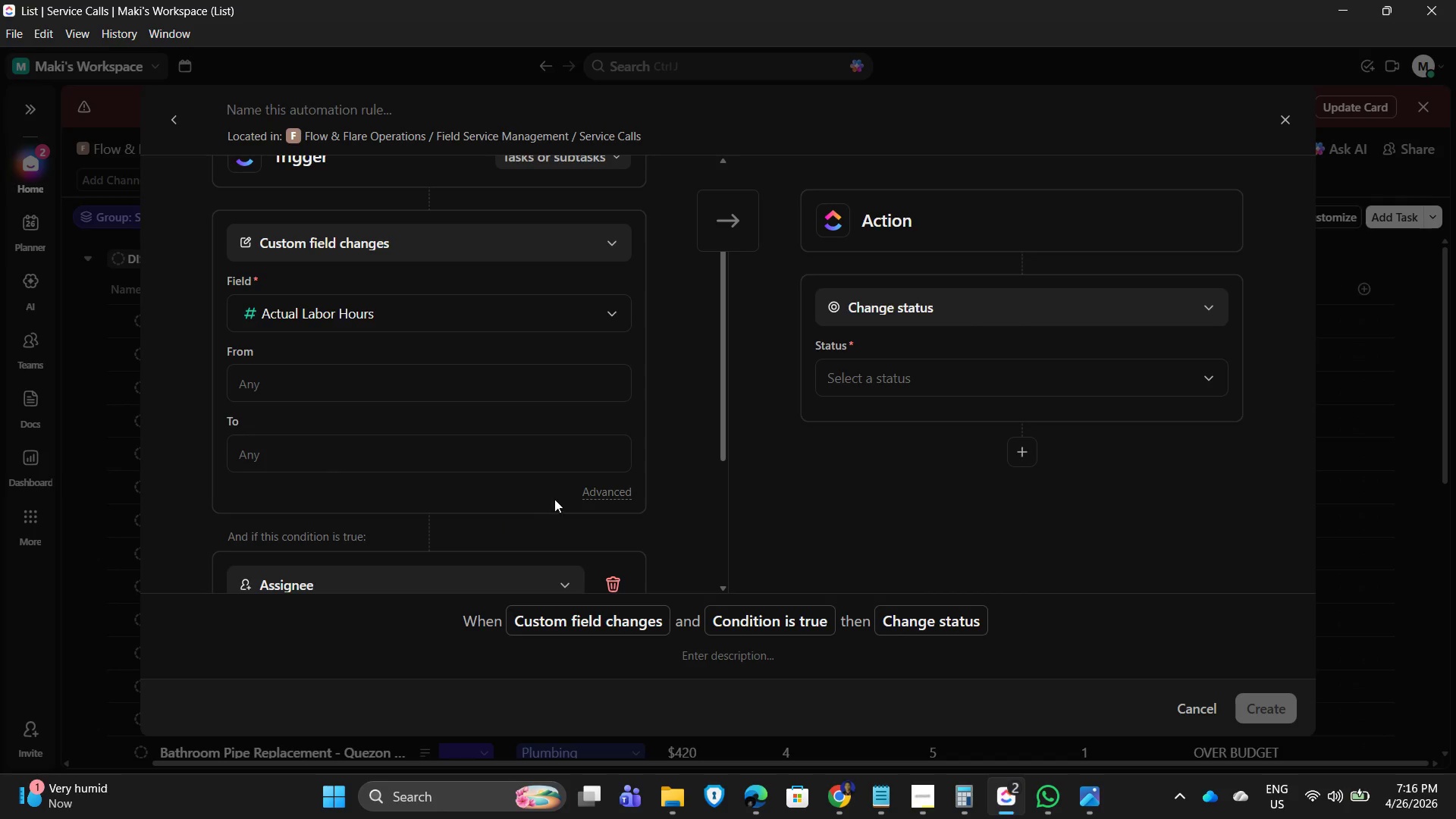 
scroll: coordinate [554, 499], scroll_direction: down, amount: 2.0
 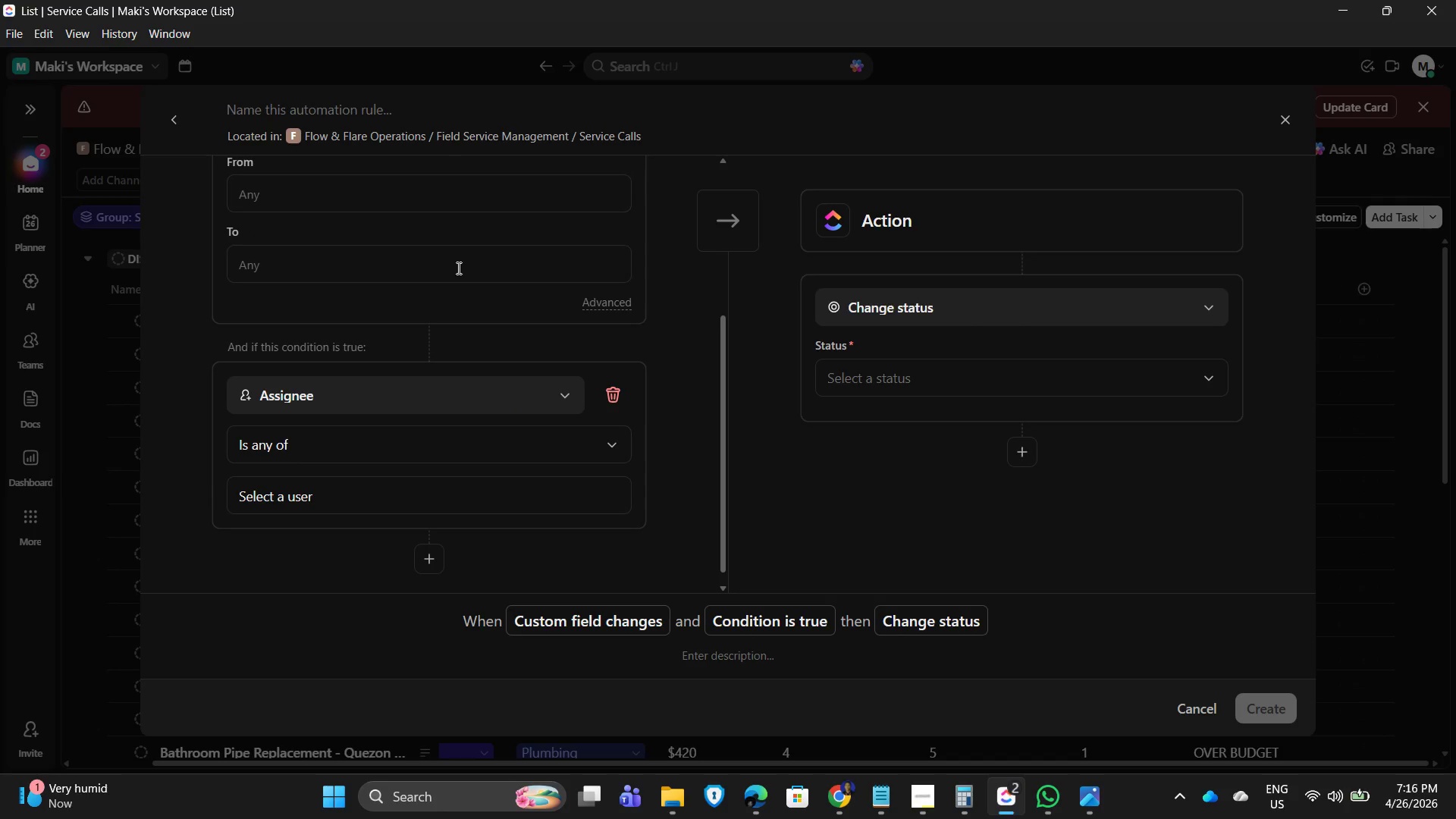 
scroll: coordinate [481, 335], scroll_direction: up, amount: 2.0
 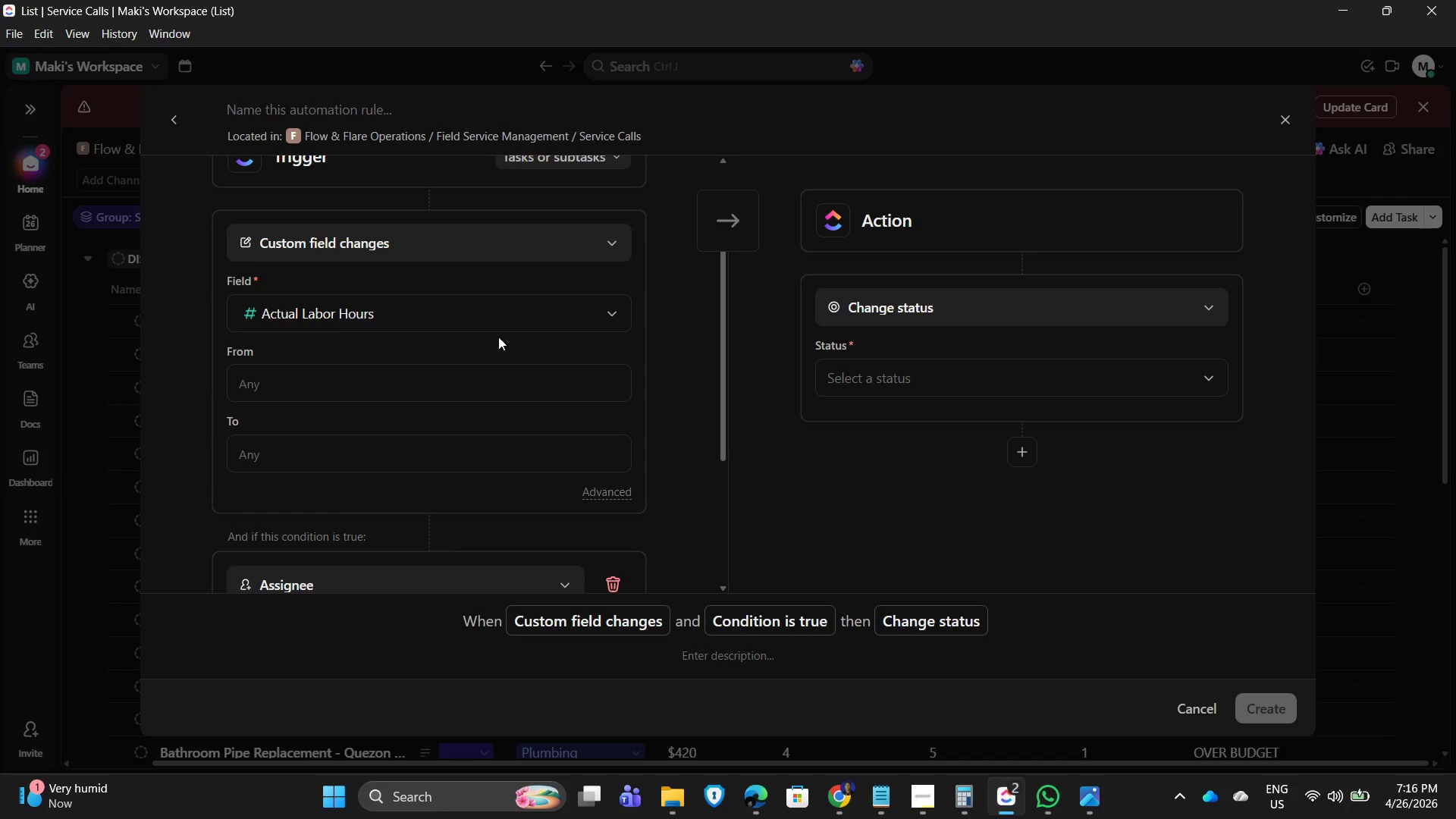 
left_click([540, 324])
 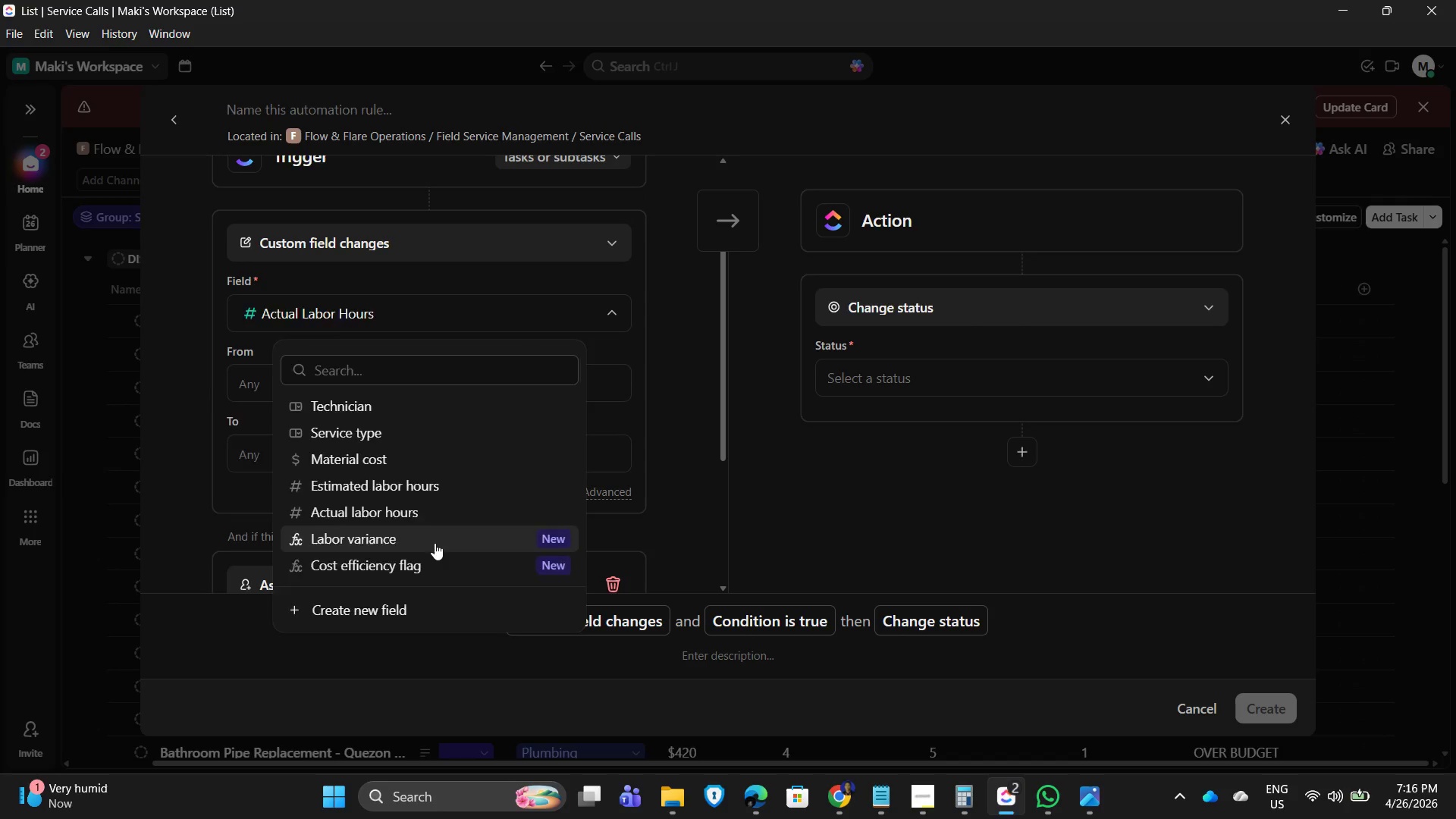 
scroll: coordinate [705, 497], scroll_direction: down, amount: 2.0
 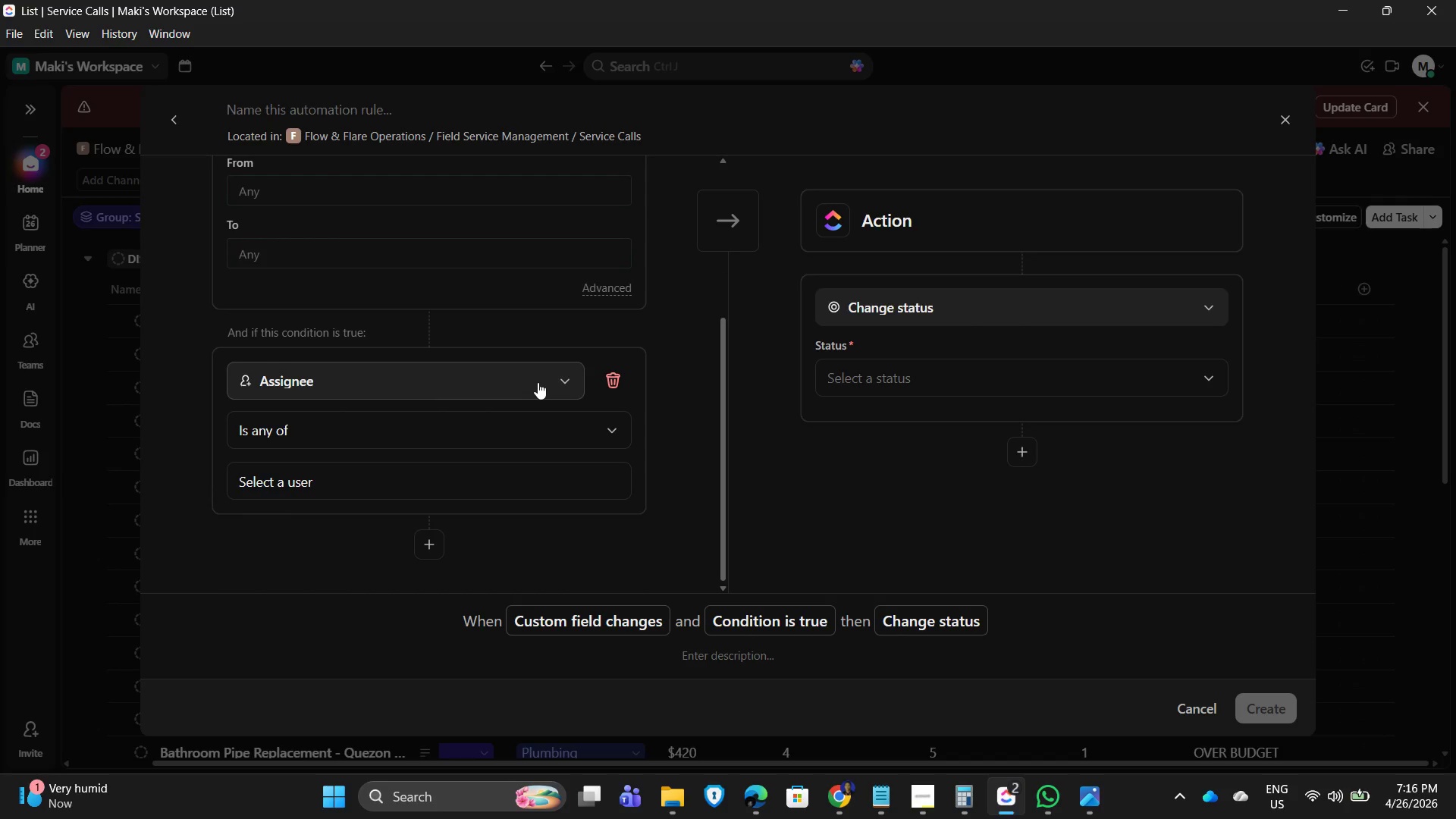 
left_click([582, 370])
 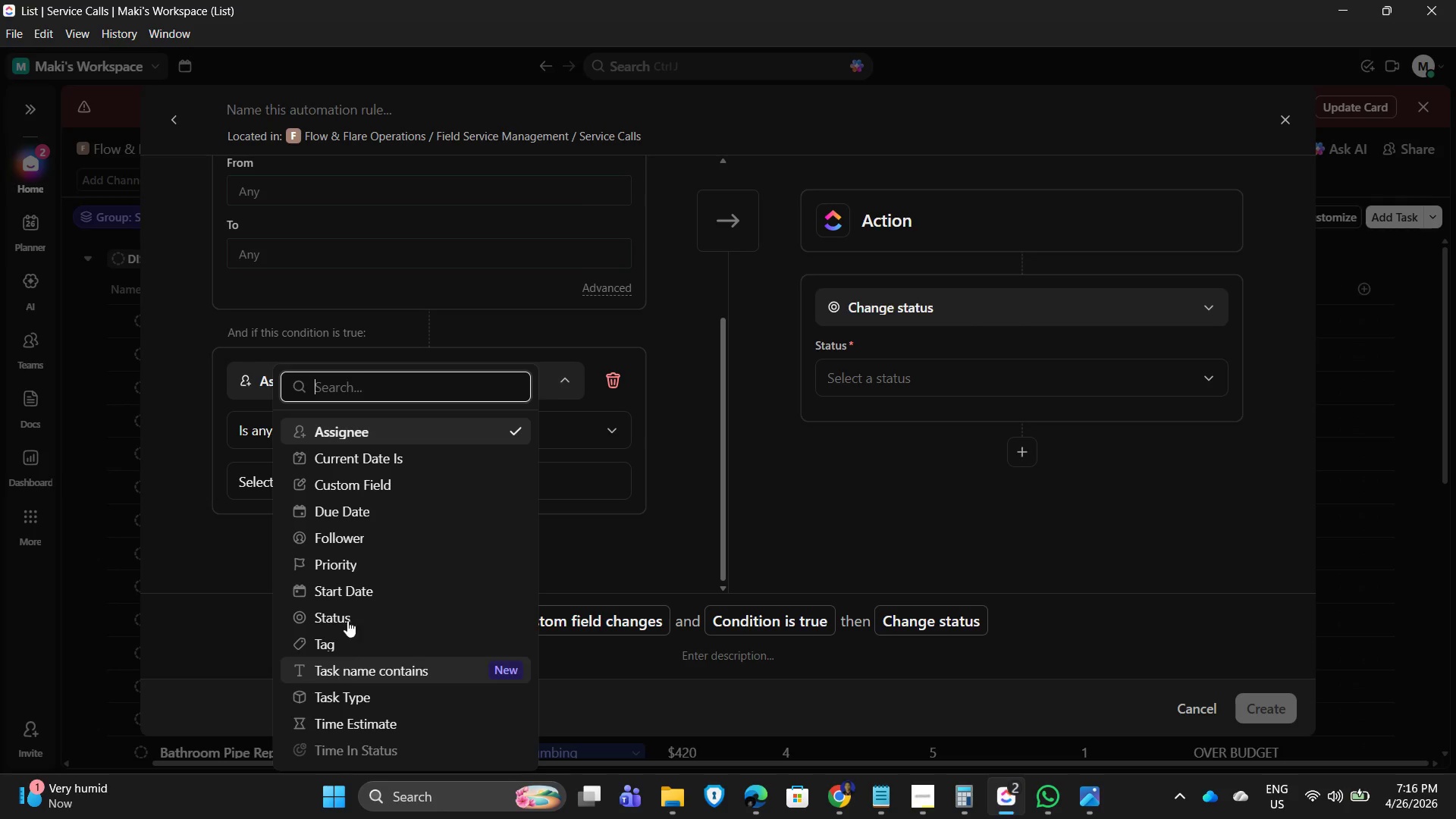 
scroll: coordinate [488, 448], scroll_direction: down, amount: 3.0
 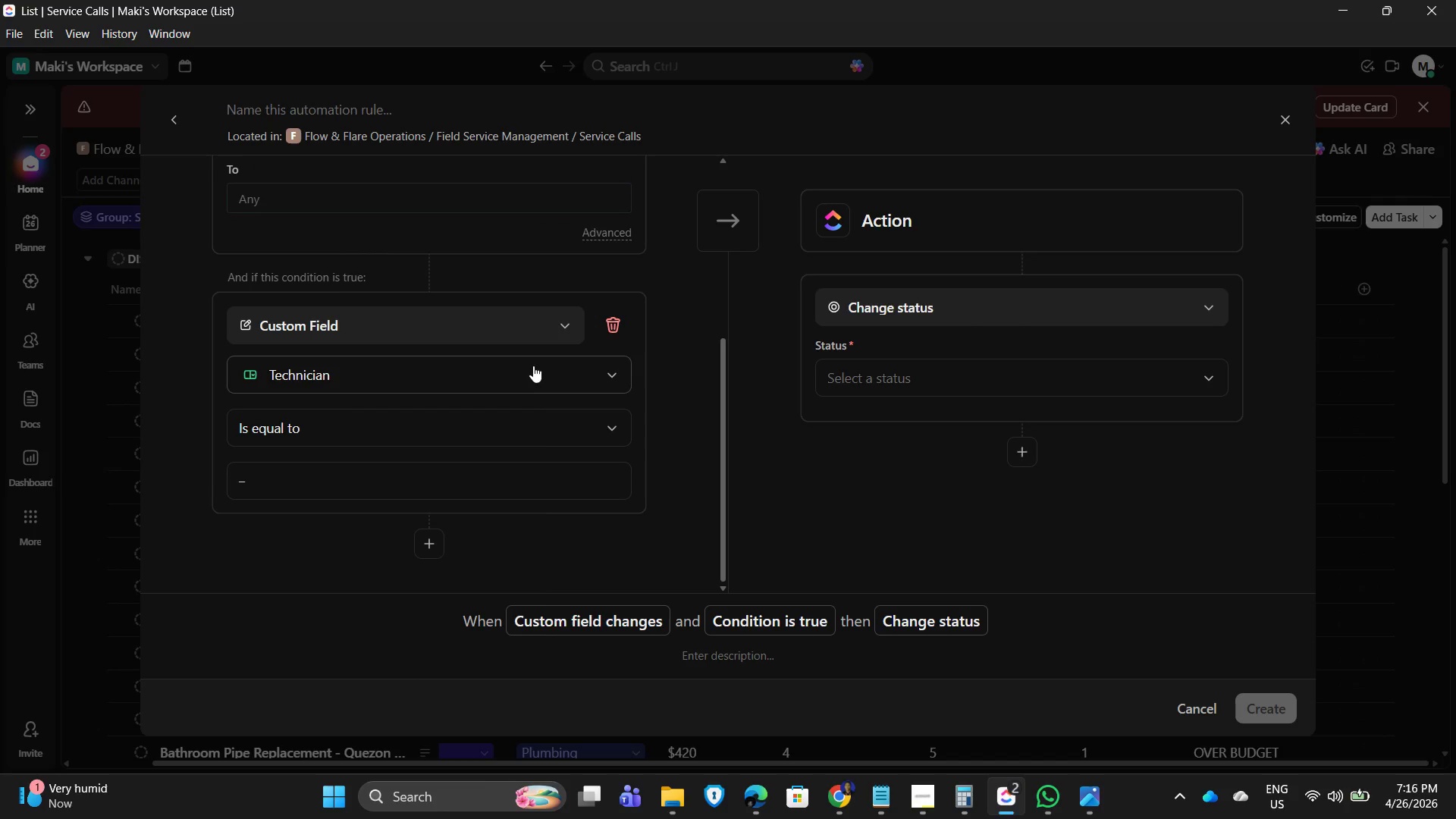 
left_click([533, 366])
 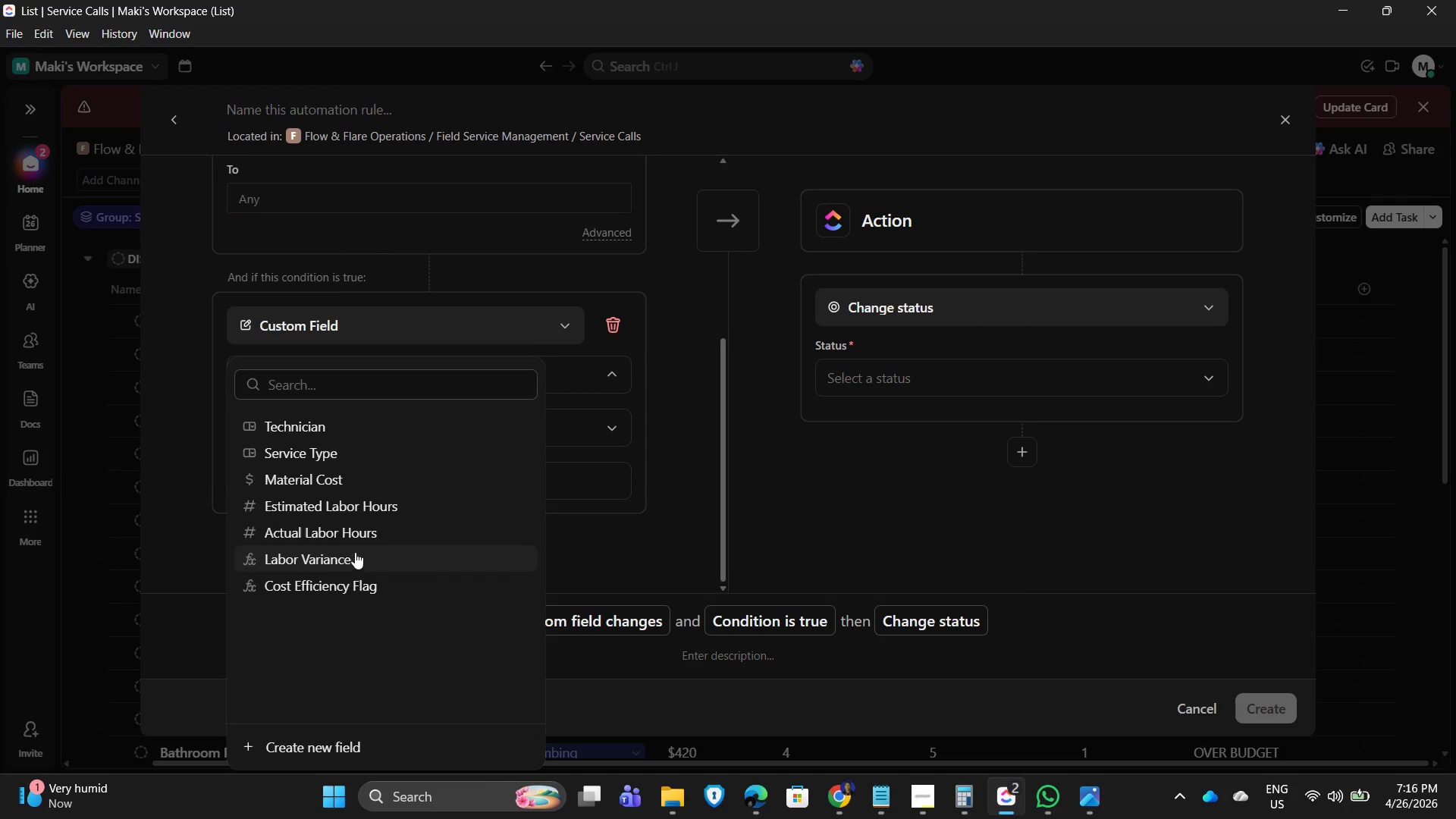 
left_click_drag(start_coordinate=[726, 486], to_coordinate=[720, 487])
 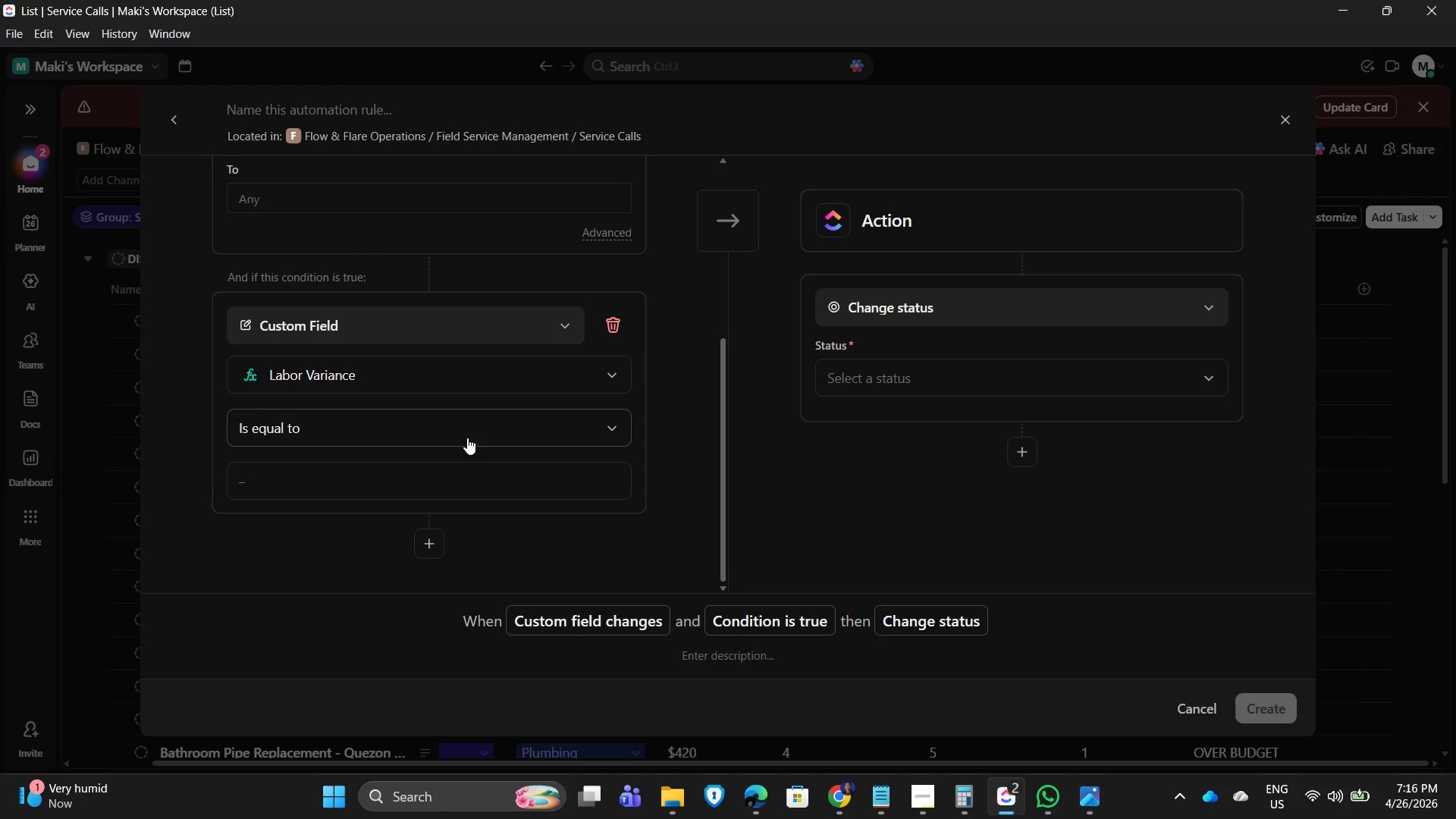 
left_click([457, 437])
 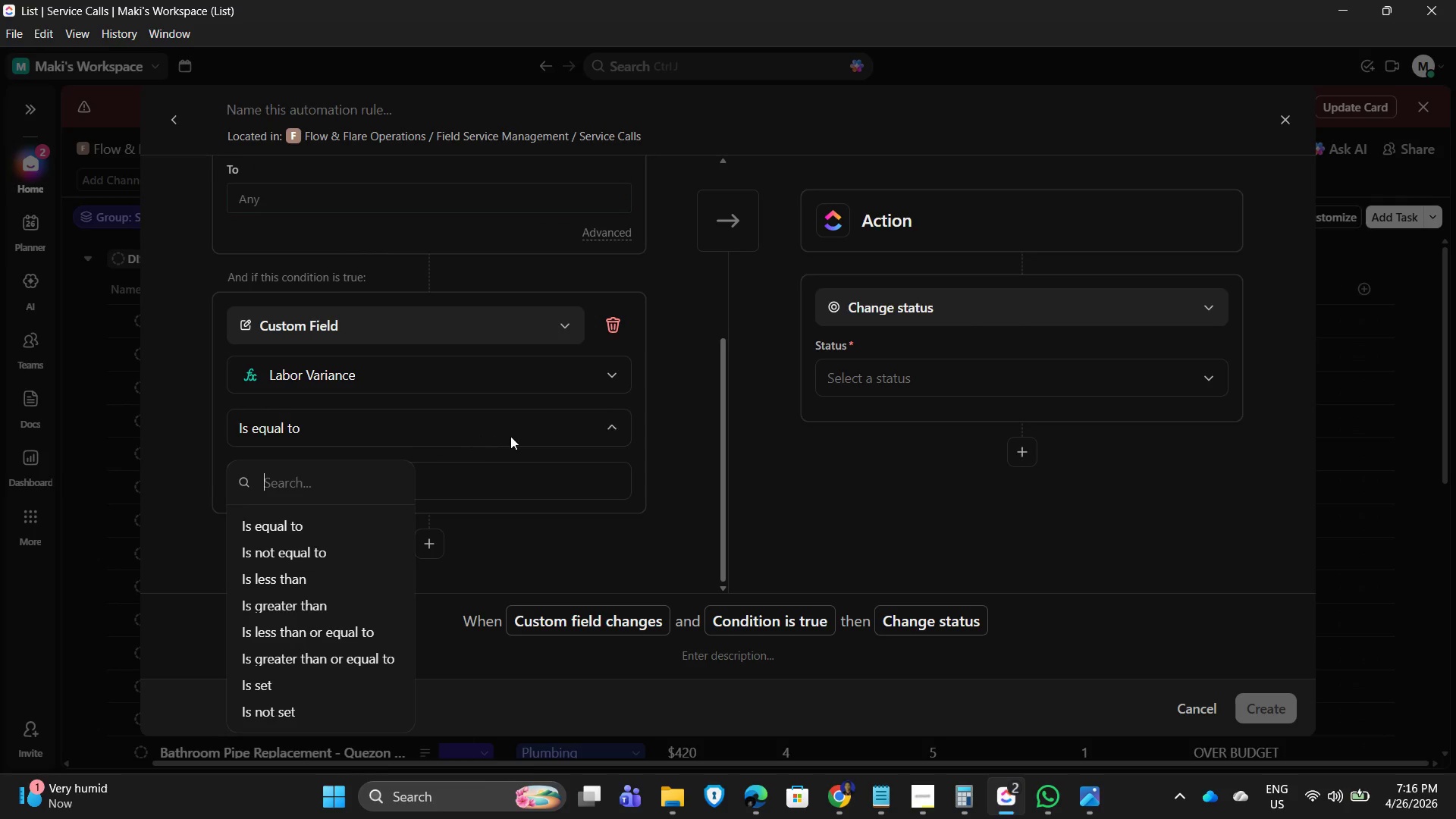 
left_click([510, 436])
 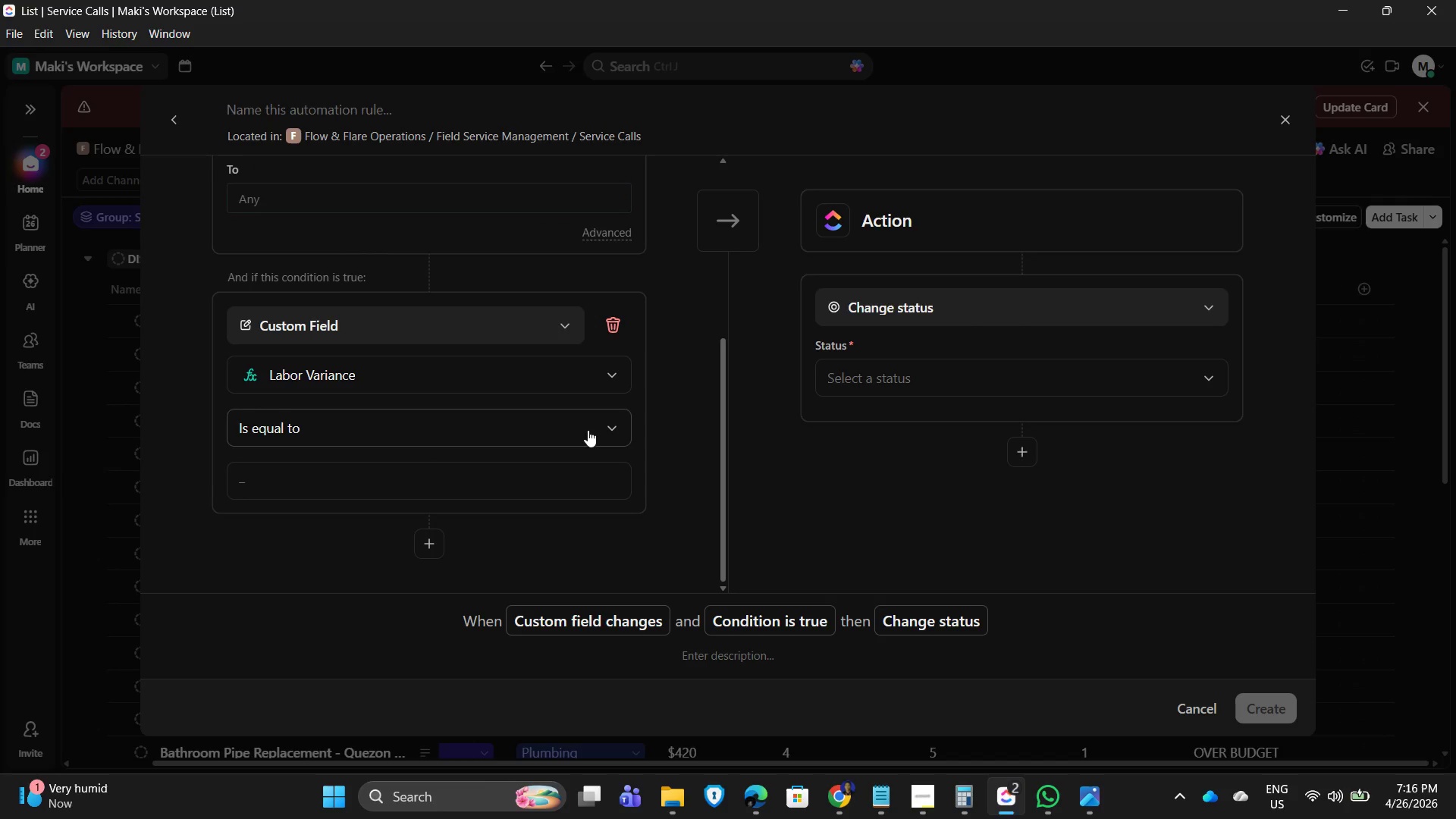 
left_click([588, 430])
 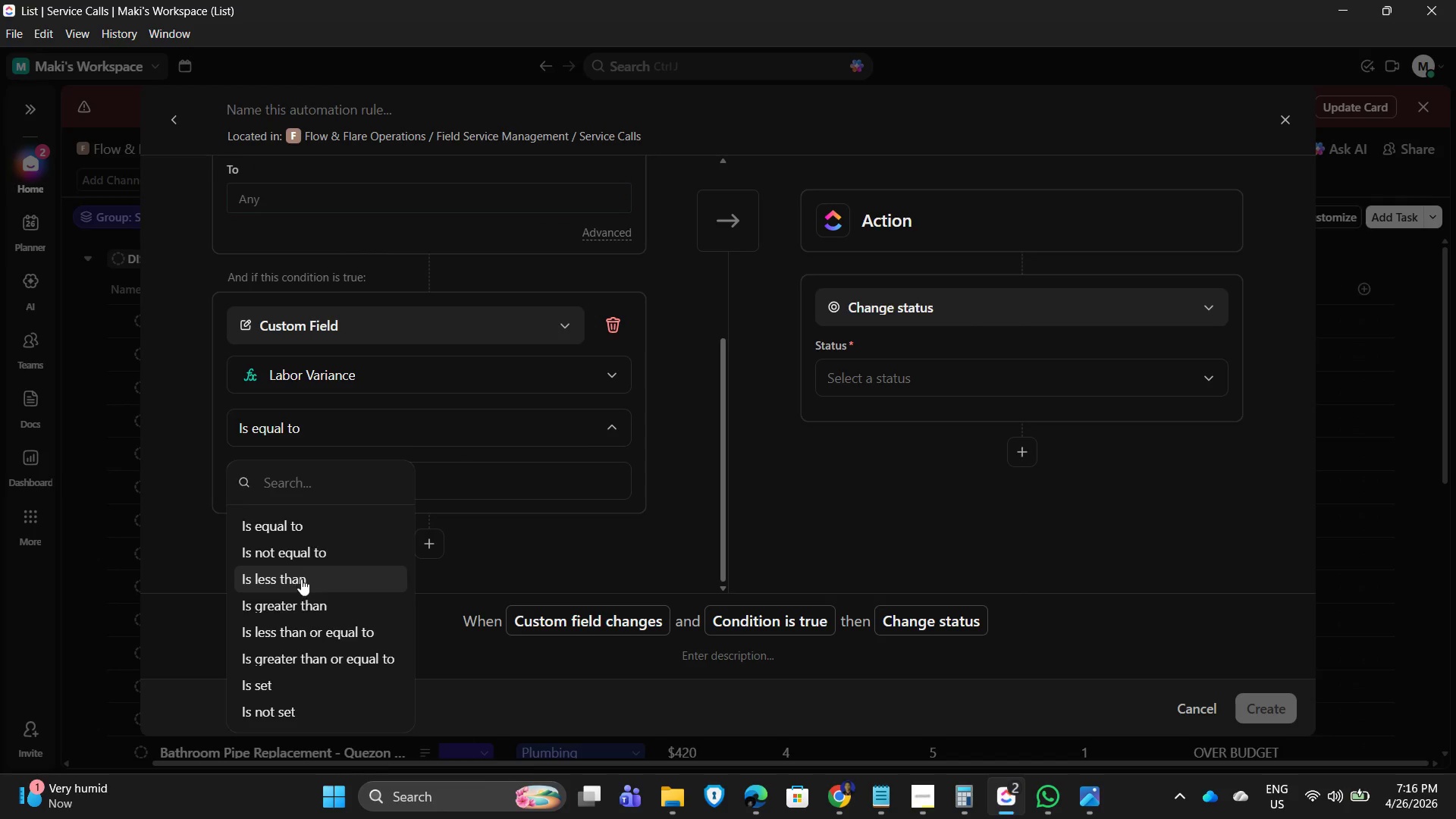 
double_click([413, 475])
 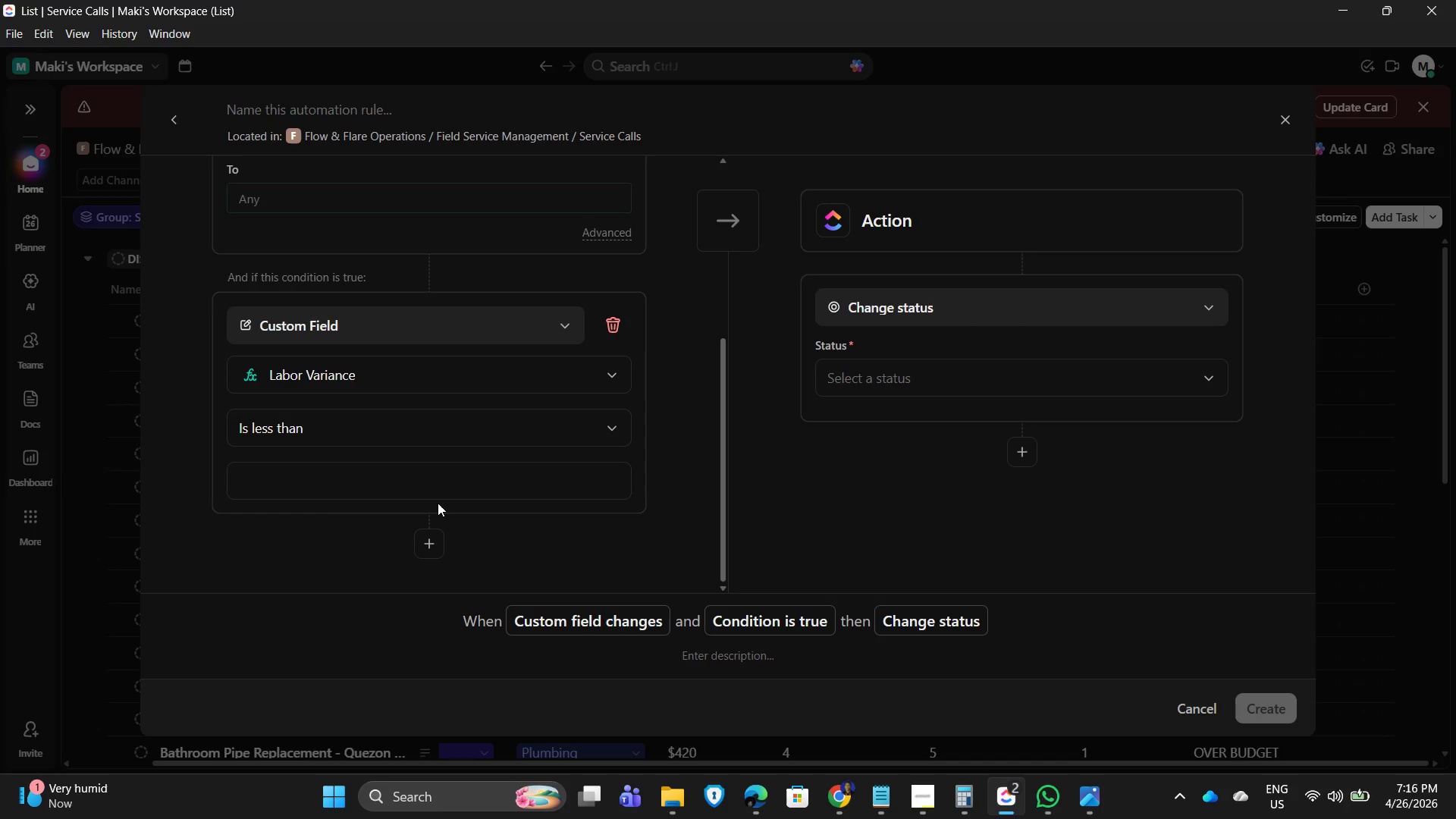 
key(Numpad0)
 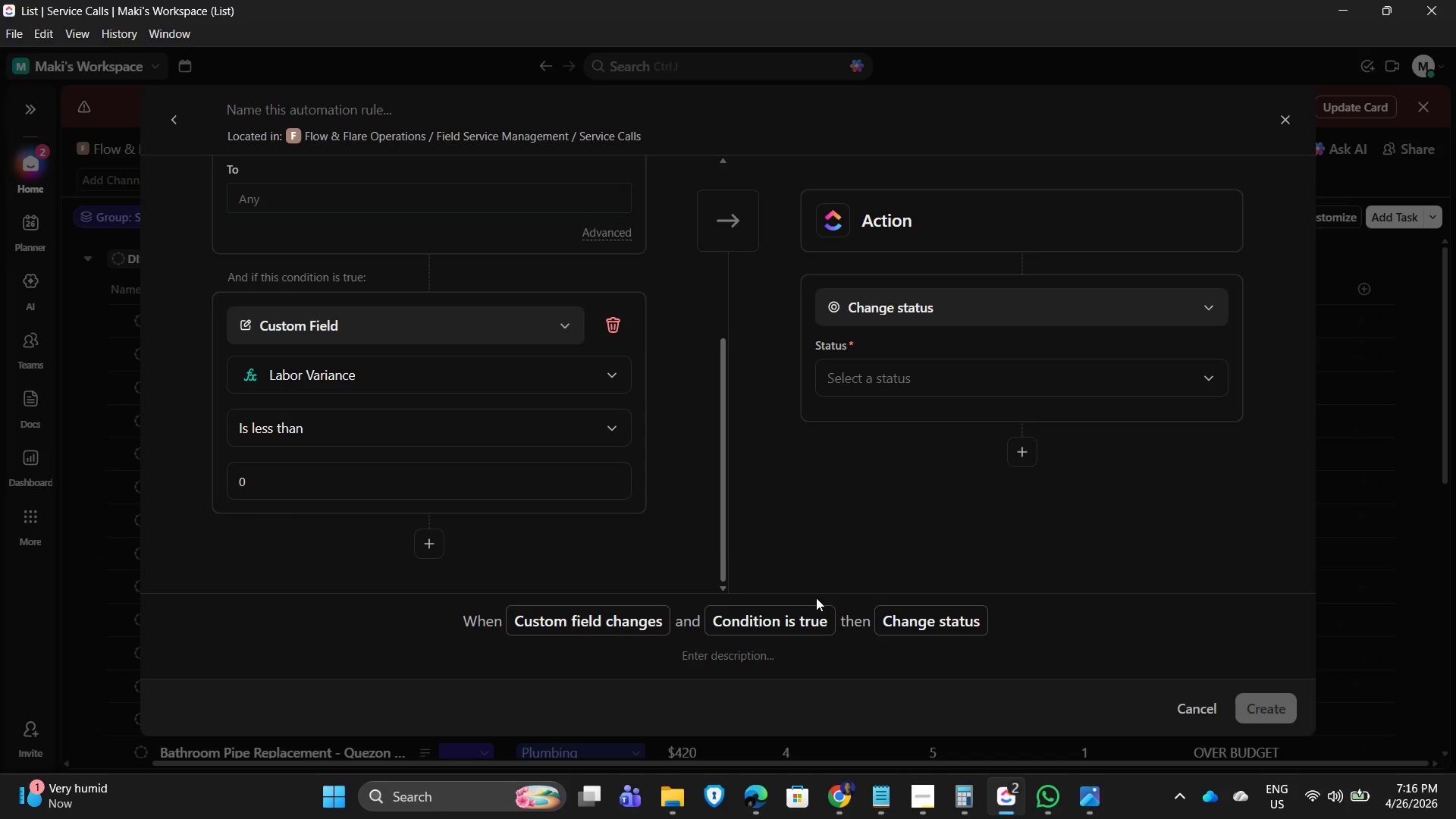 
left_click_drag(start_coordinate=[656, 541], to_coordinate=[652, 541])
 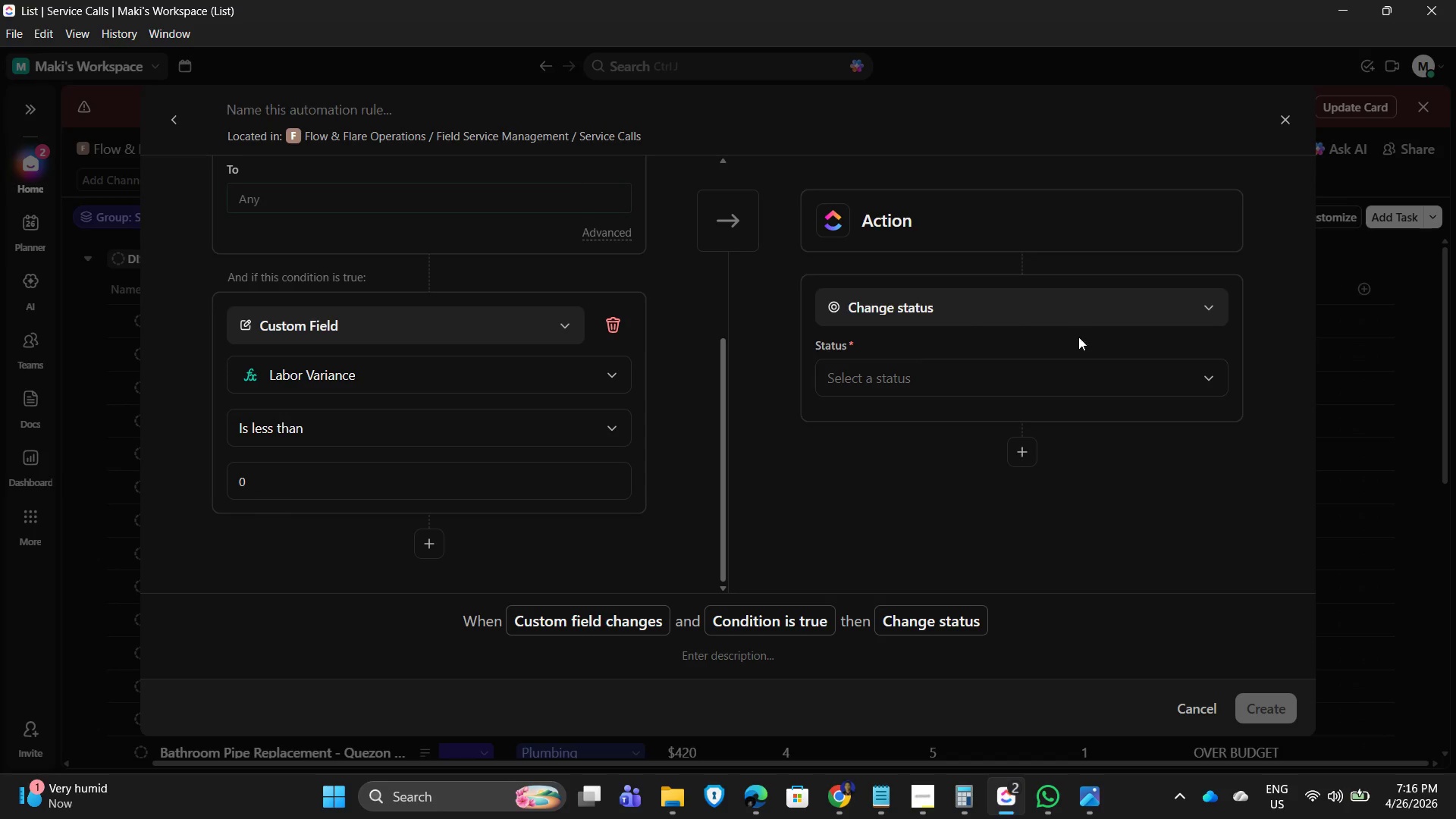 
left_click([1104, 306])
 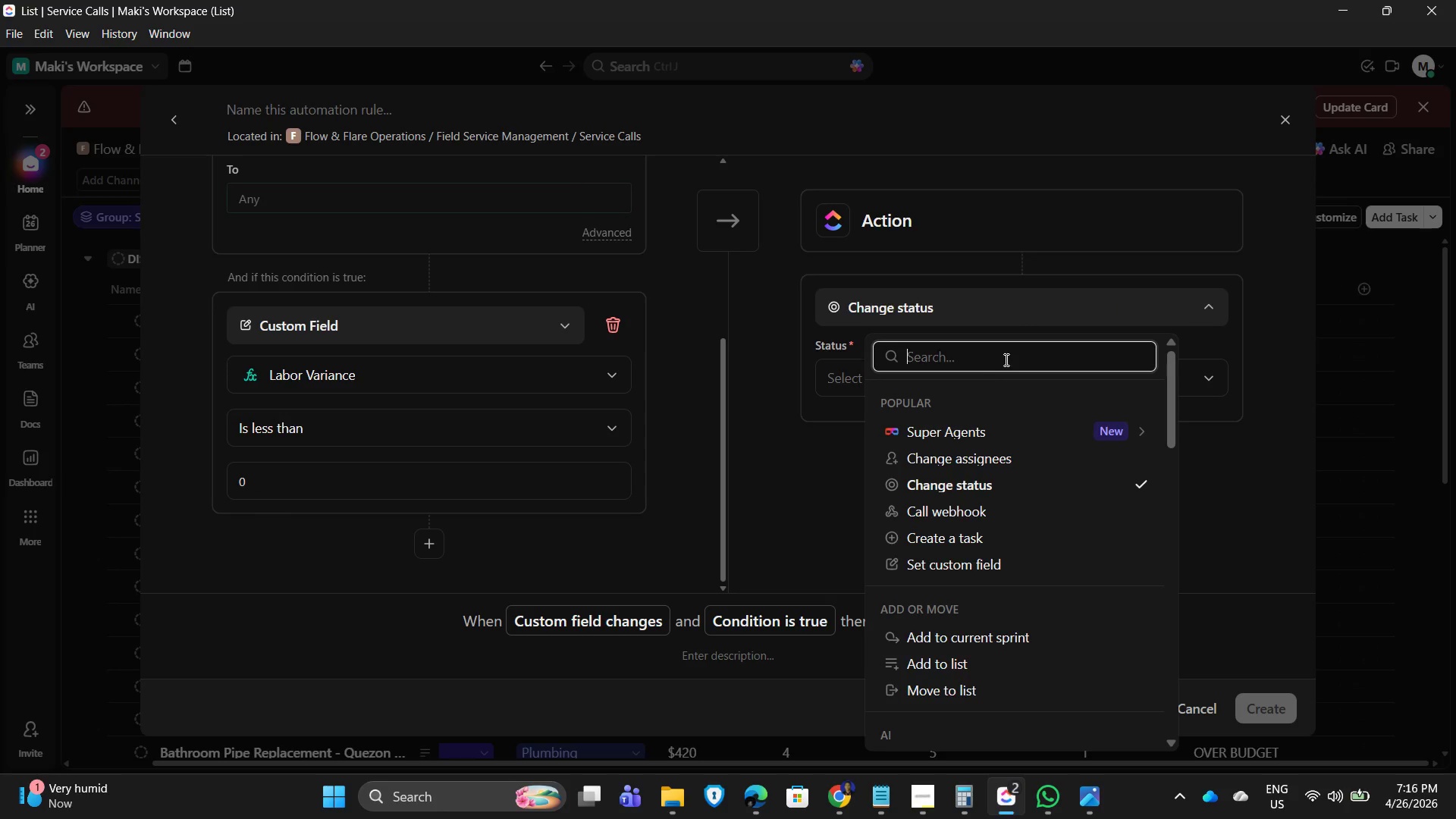 
type(remoo)
 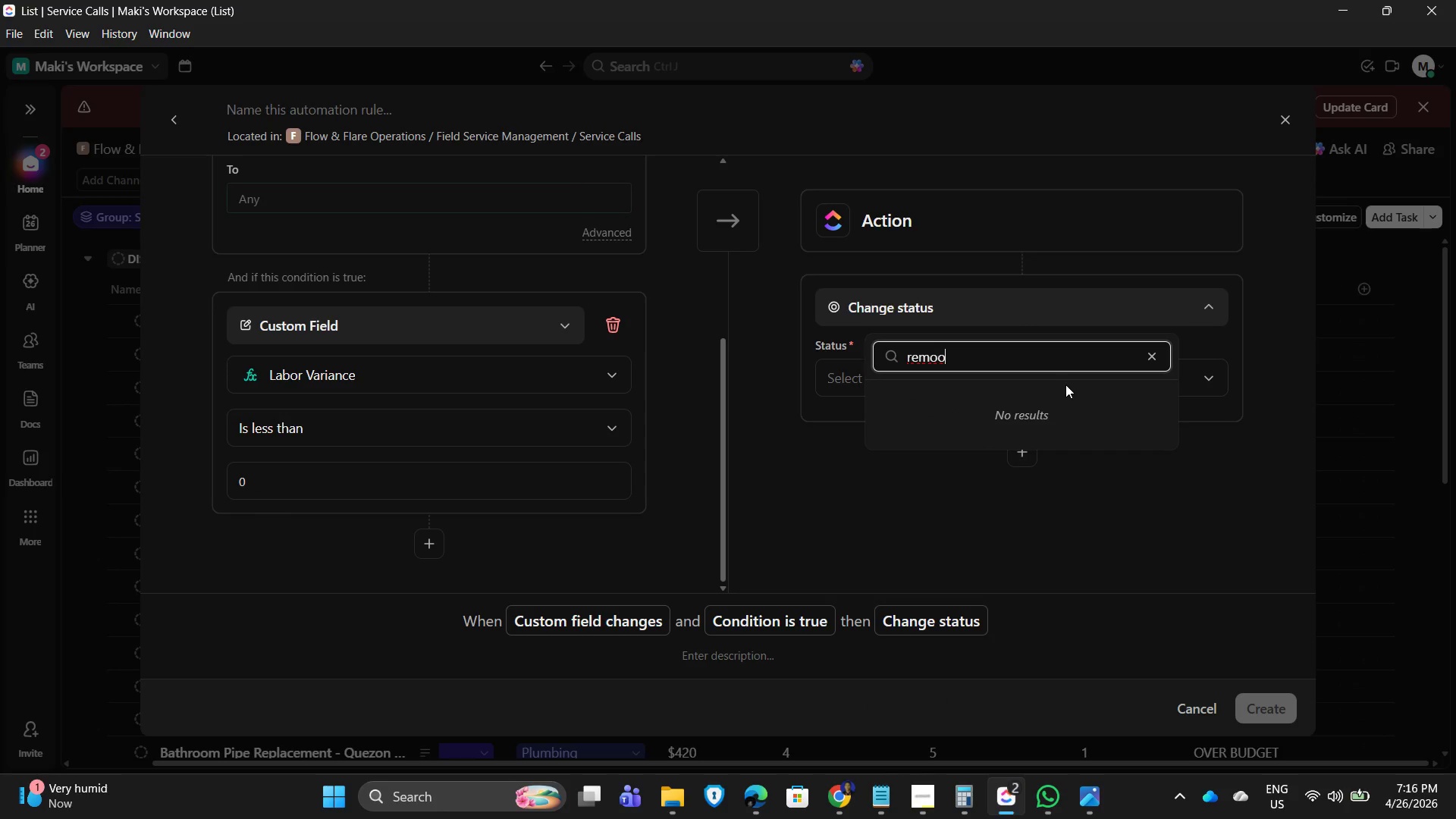 
key(Backspace)
 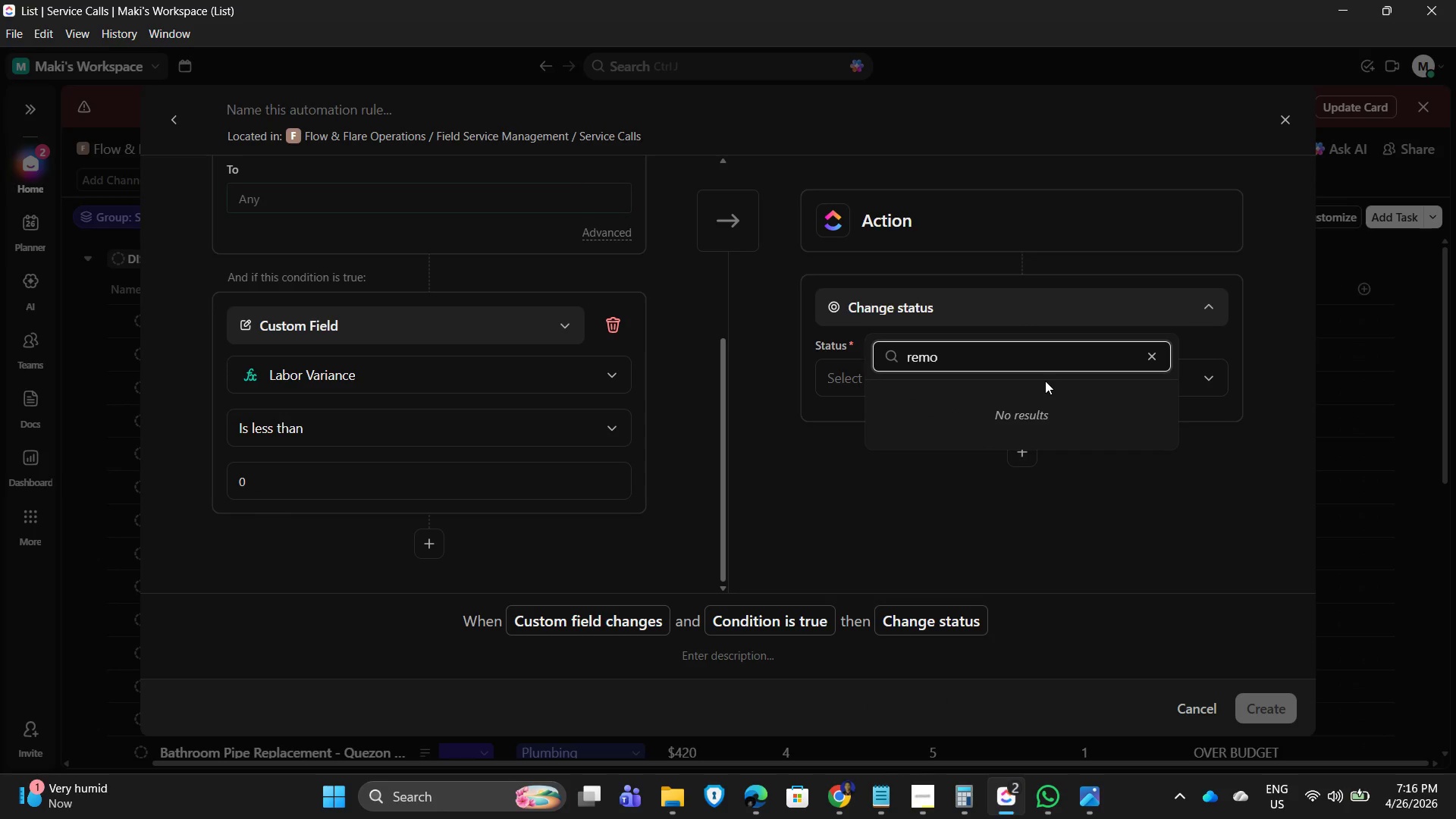 
key(Backspace)
 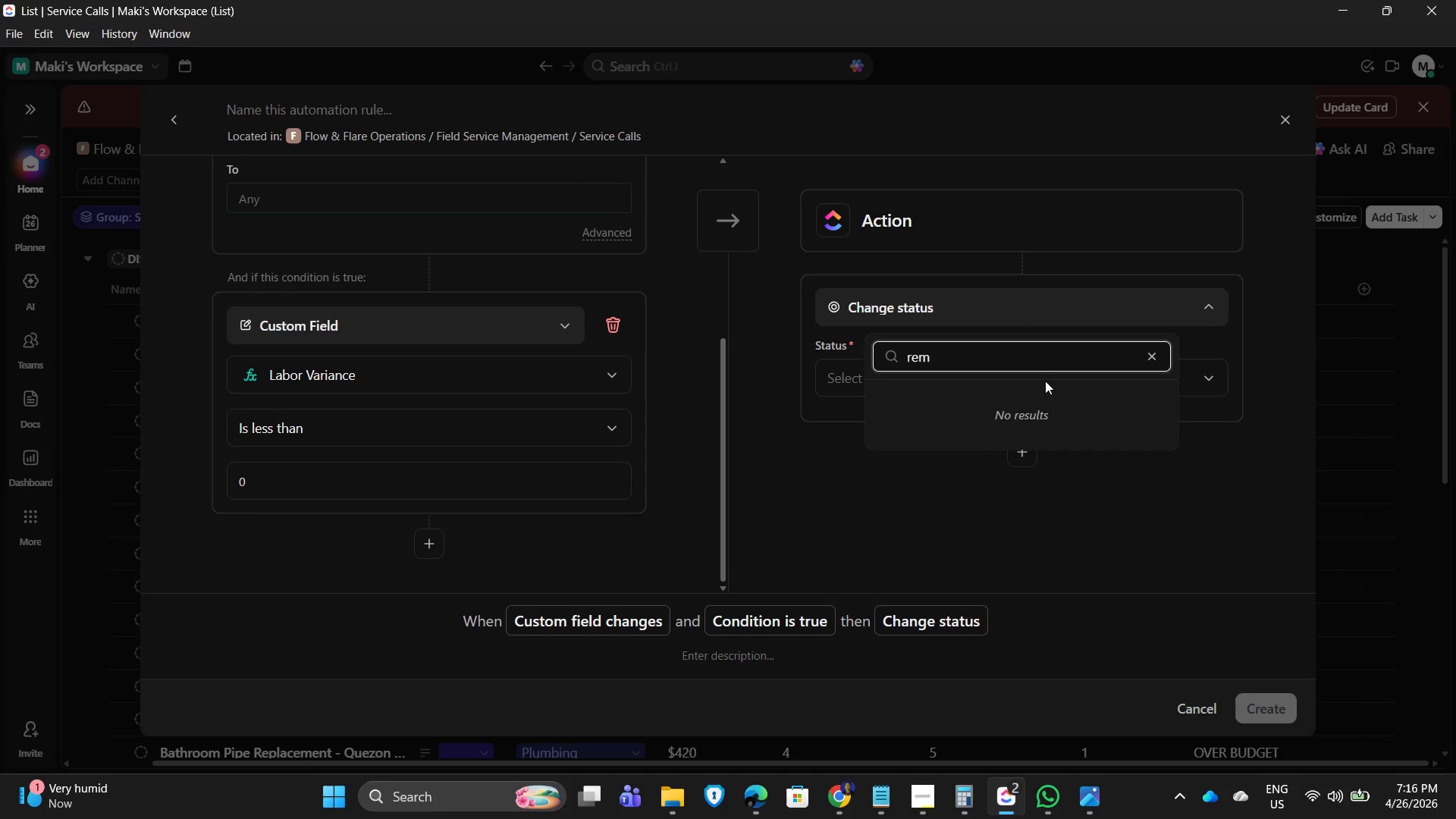 
key(Backspace)
 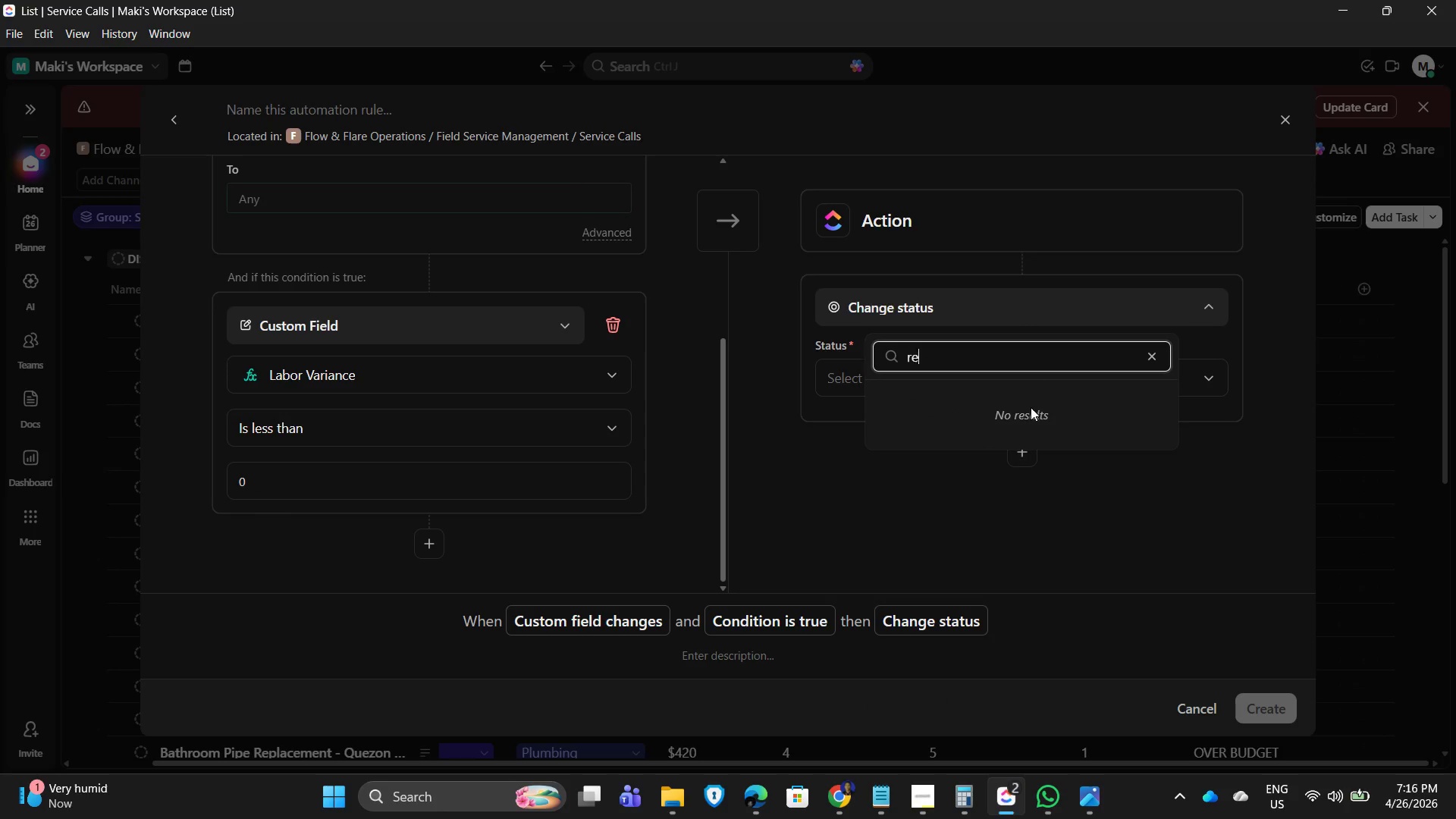 
key(Backspace)
 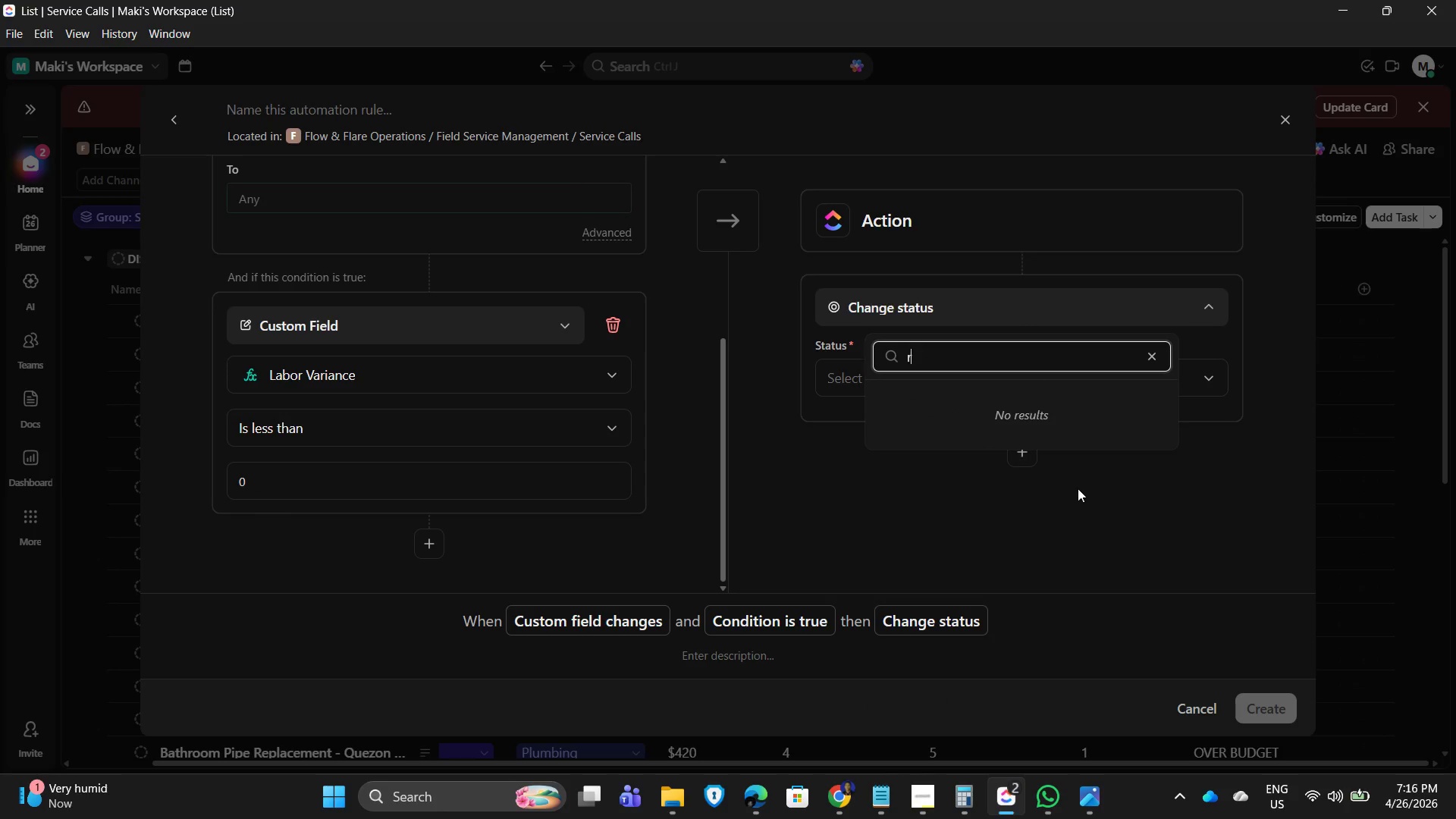 
key(Backspace)
 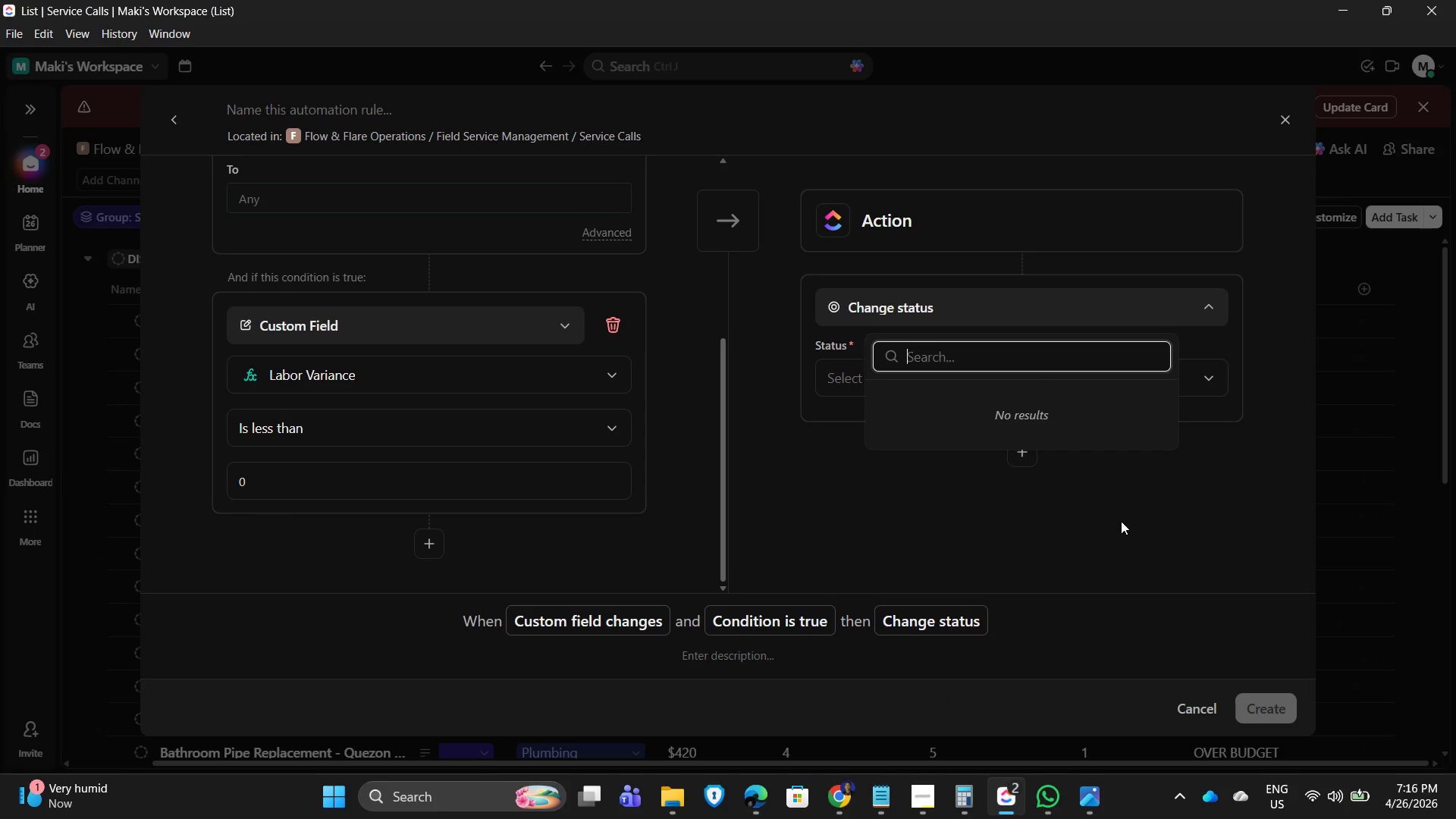 
left_click([1122, 522])
 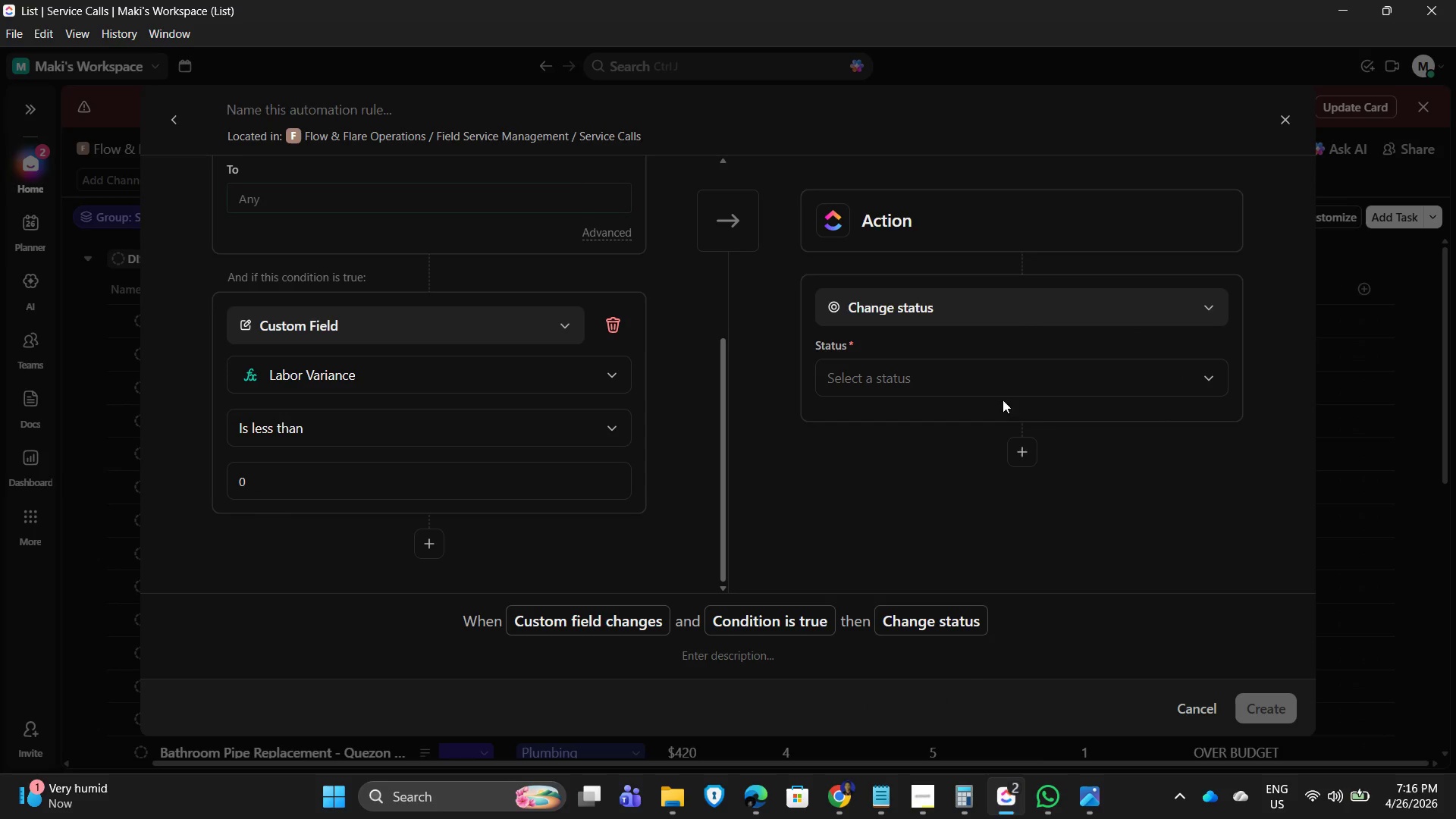 
left_click([945, 381])
 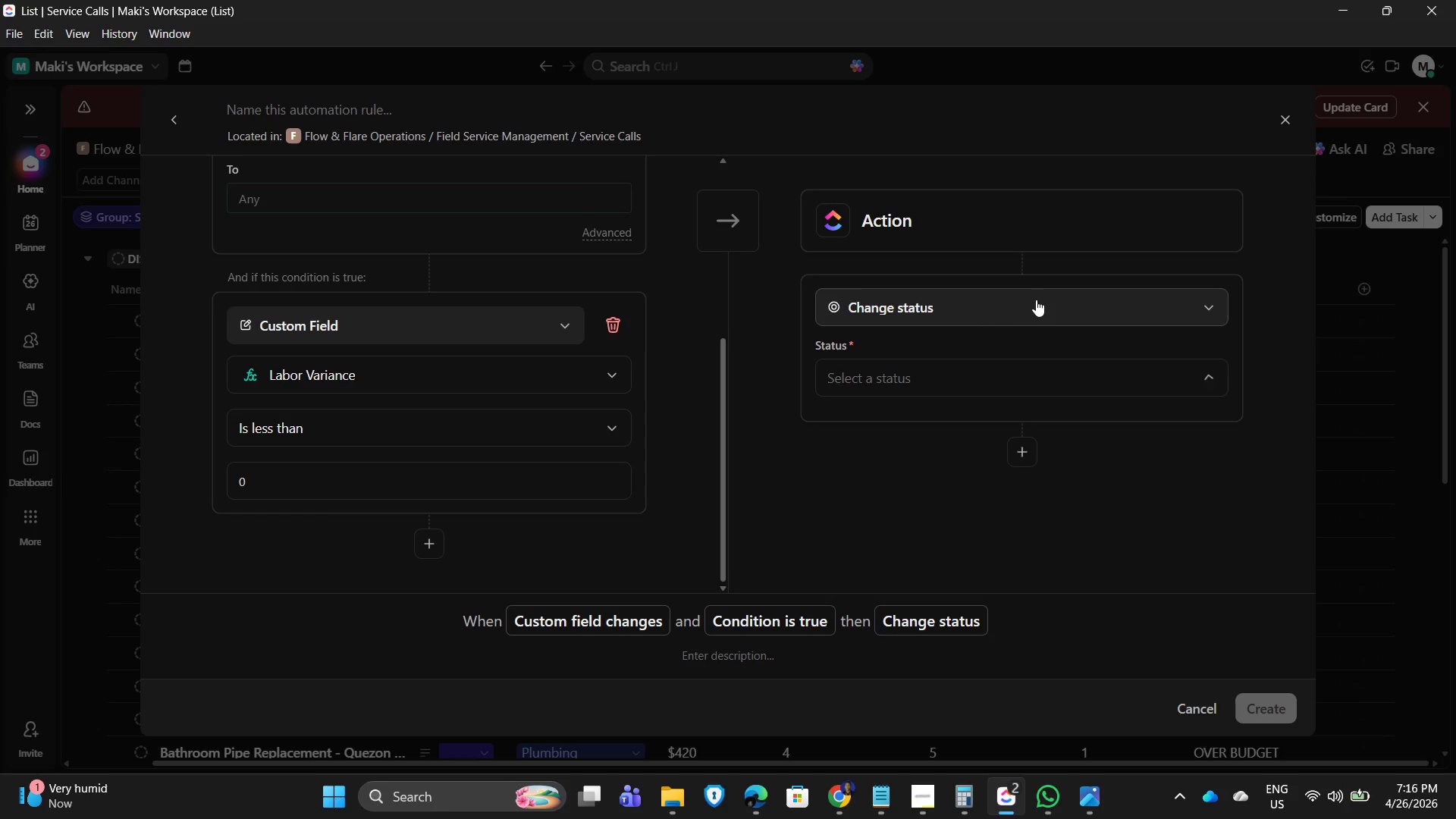 
double_click([1043, 302])
 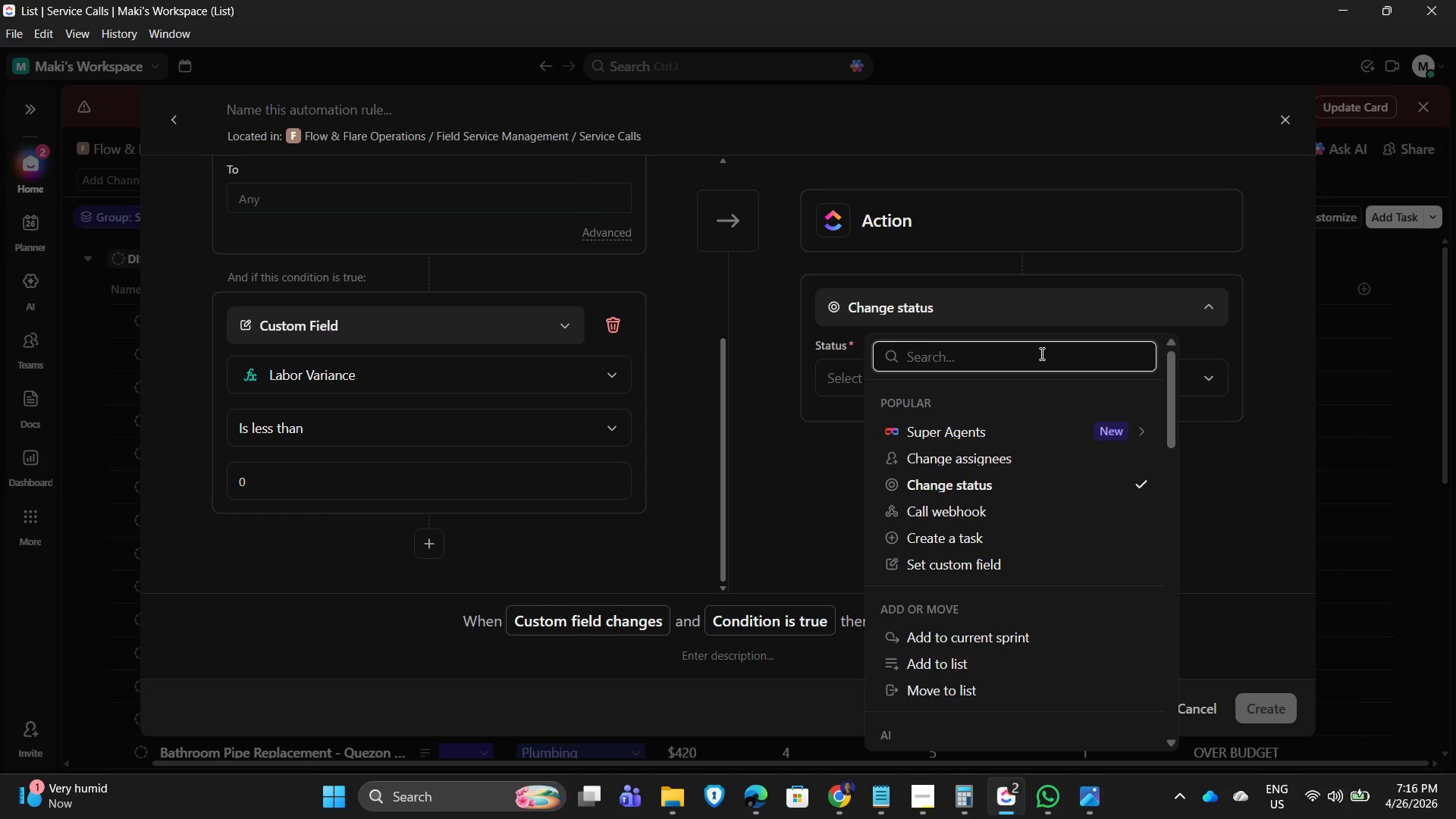 
type(tag)
 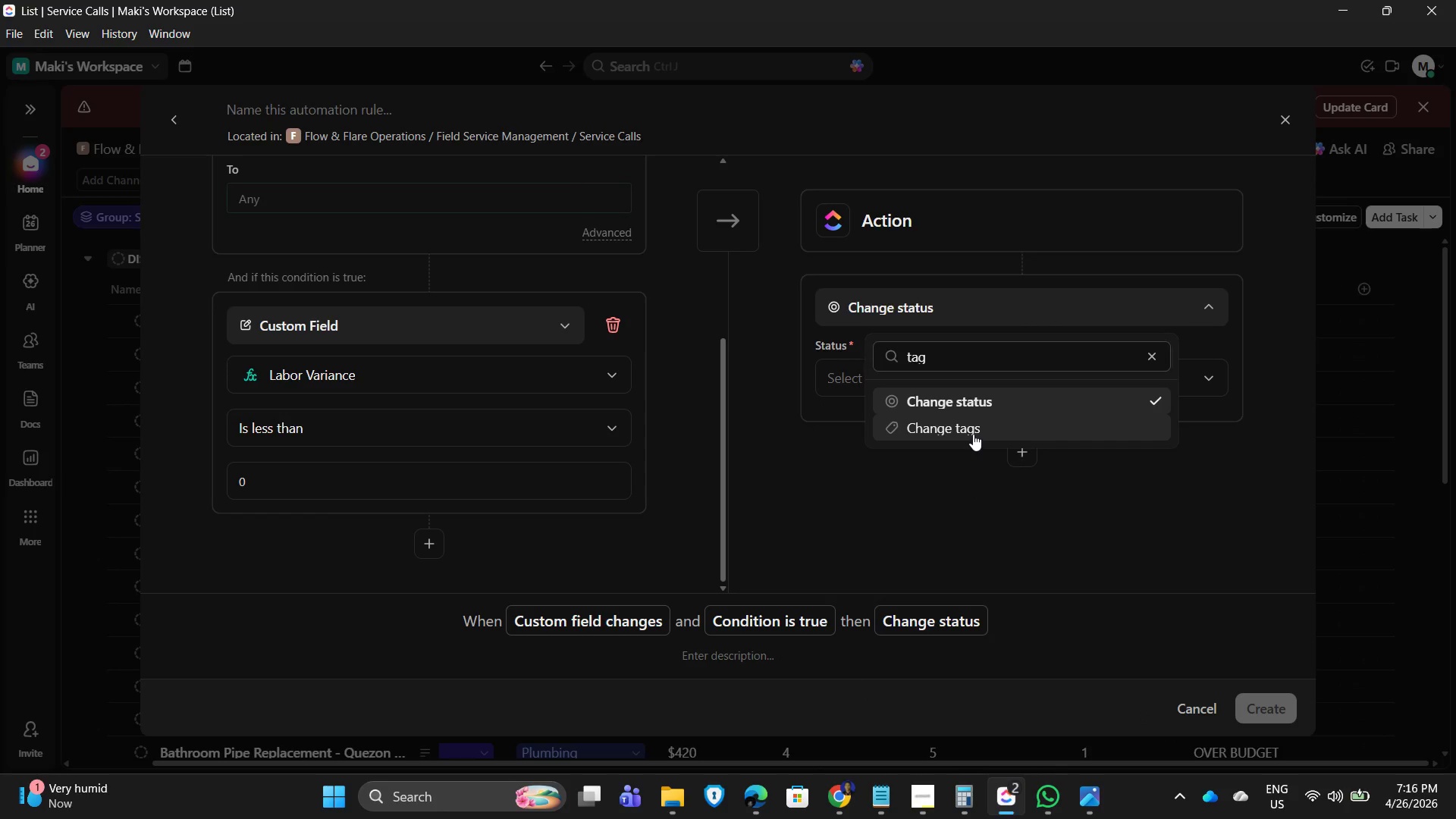 
double_click([1169, 490])
 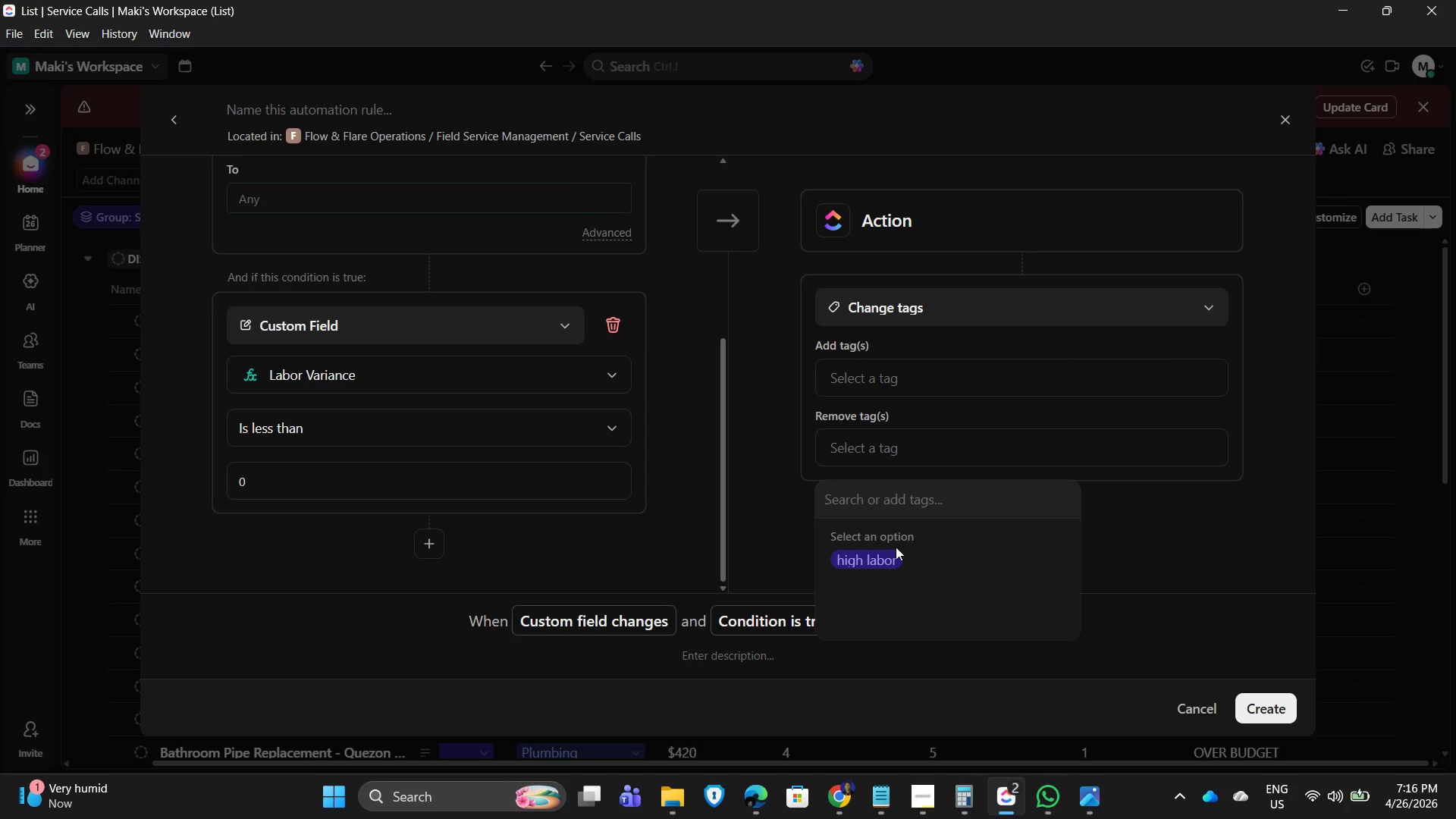 
left_click([868, 551])
 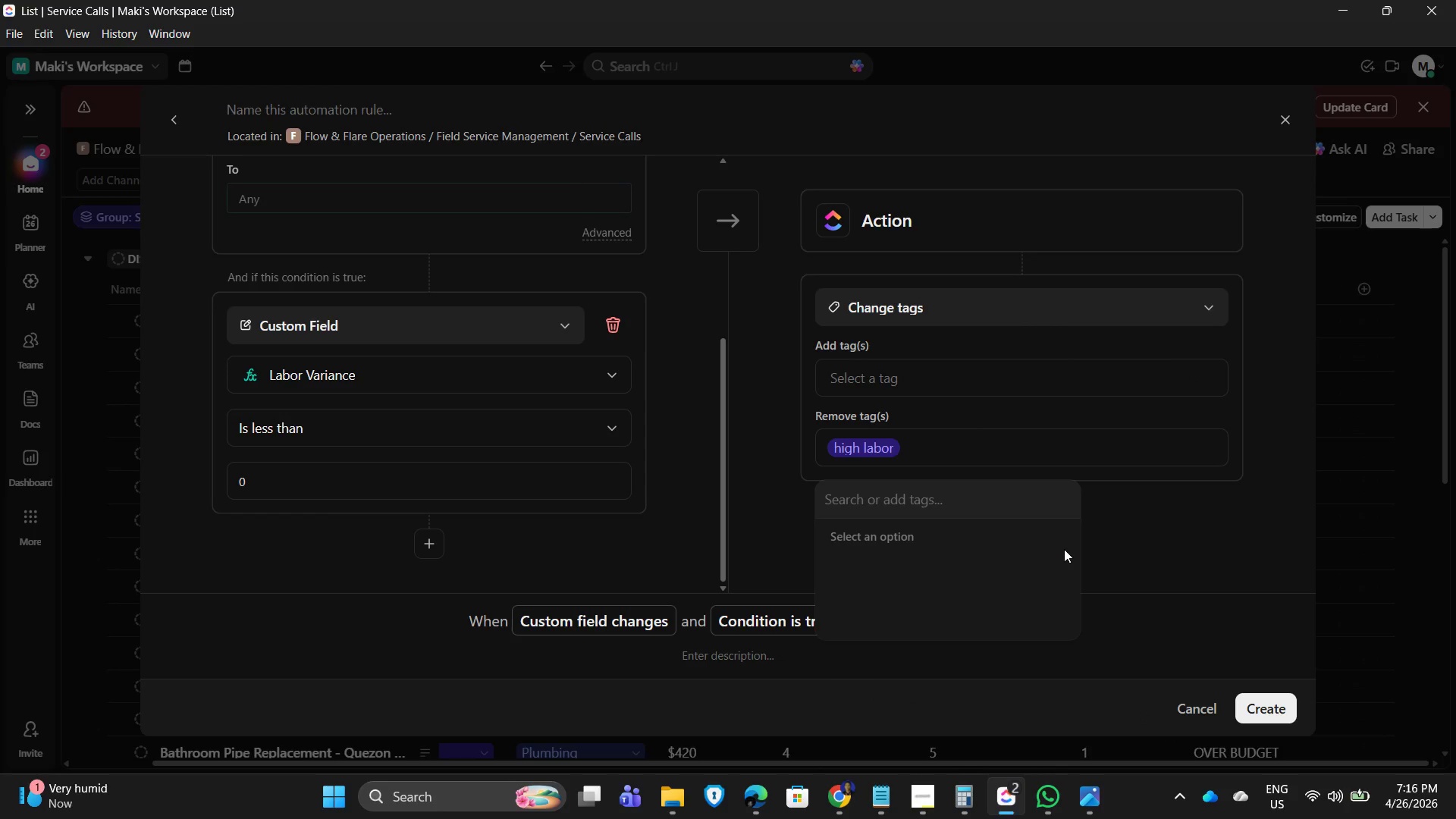 
left_click([1120, 547])
 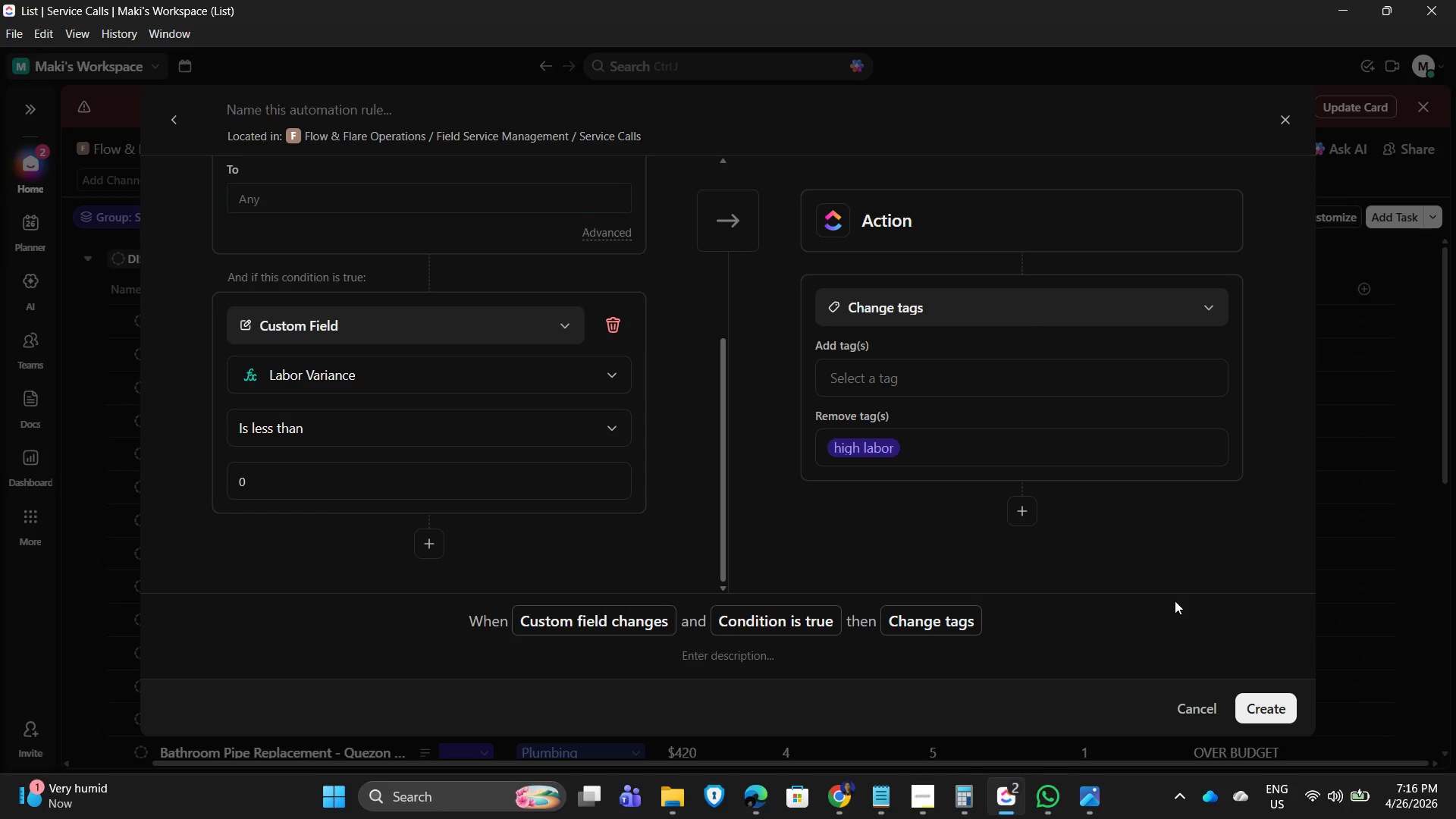 
scroll: coordinate [1169, 513], scroll_direction: down, amount: 1.0
 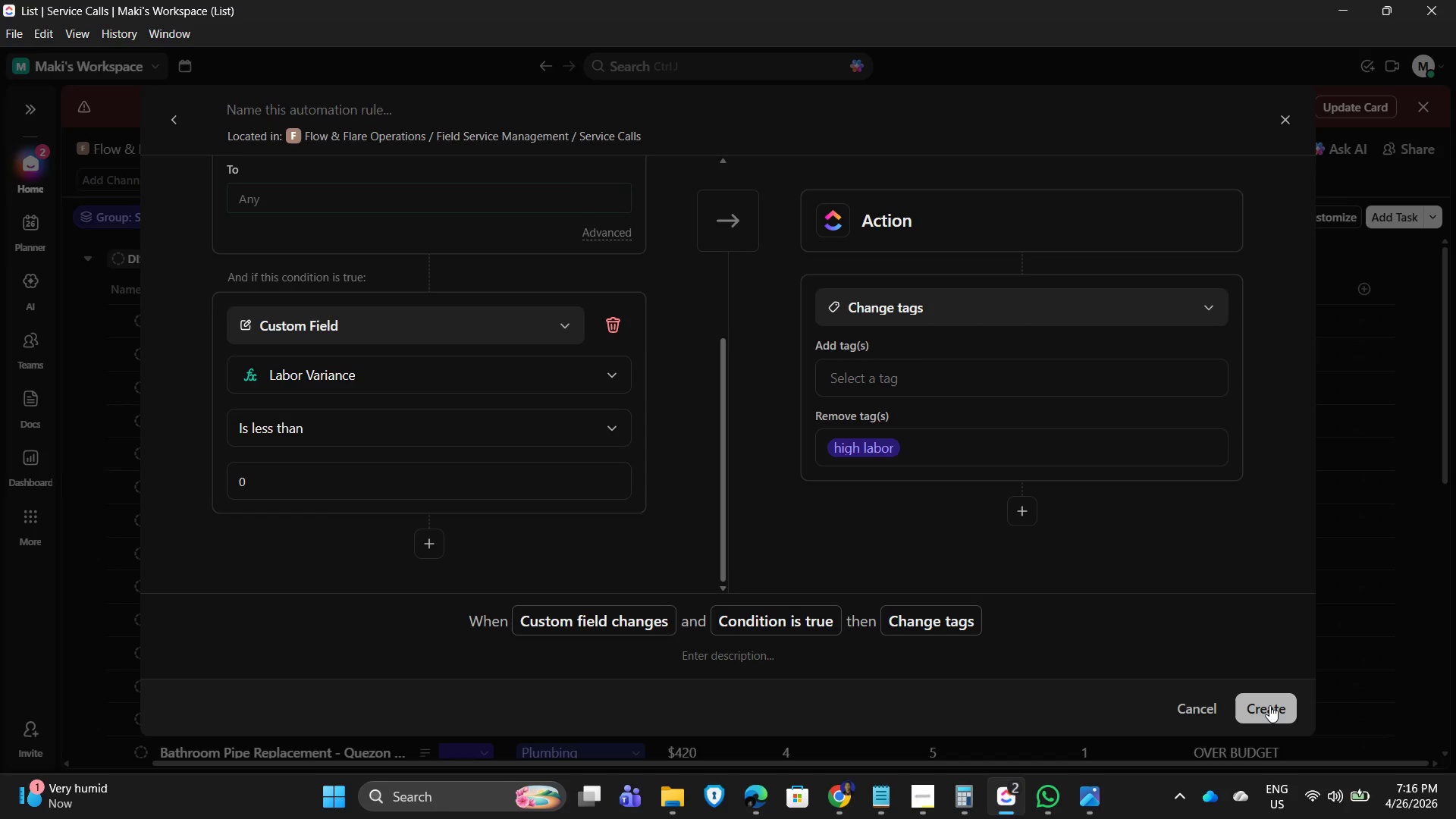 
wait(10.47)
 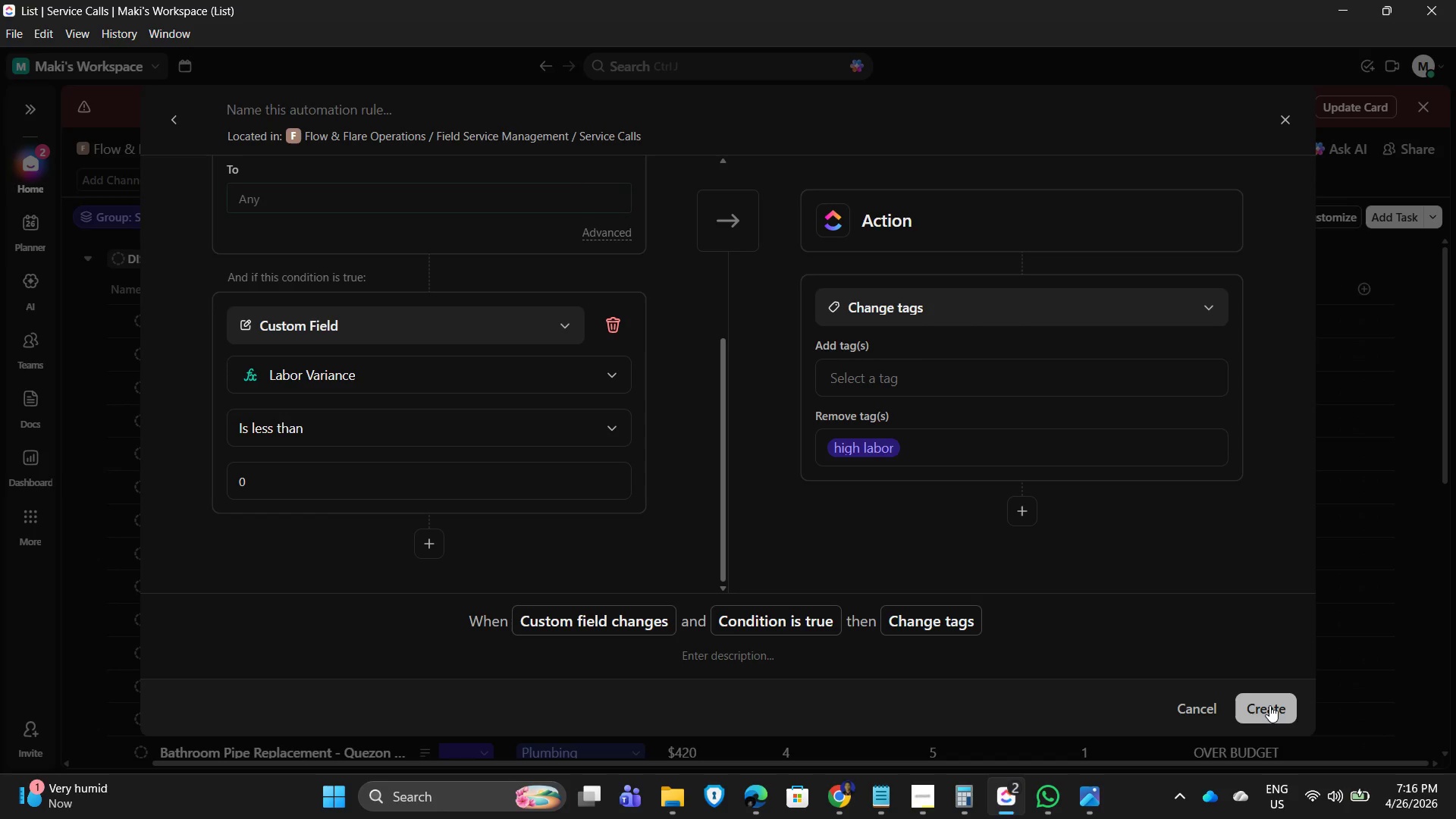 
left_click([1270, 705])
 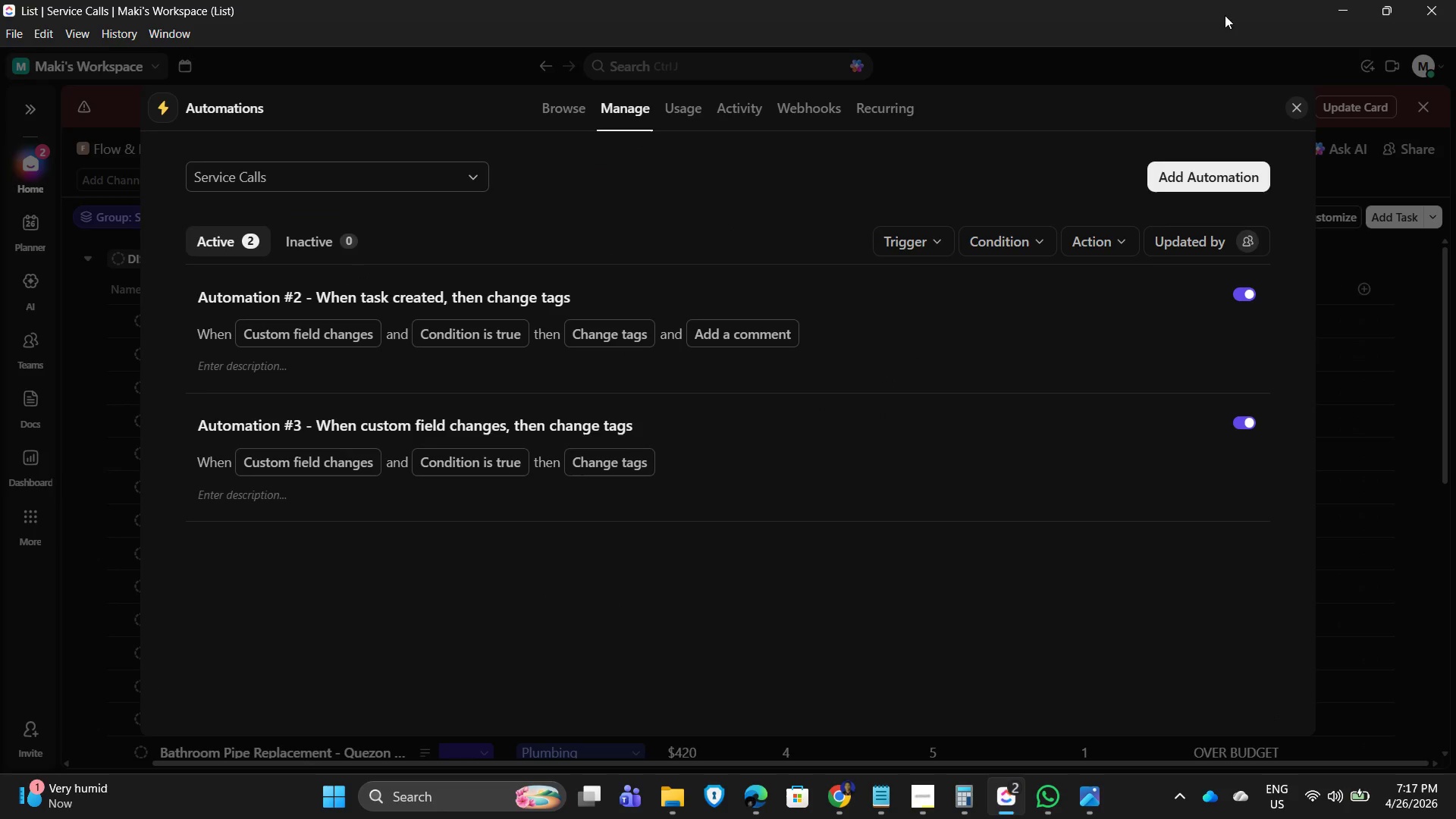 
mouse_move([1296, 111])
 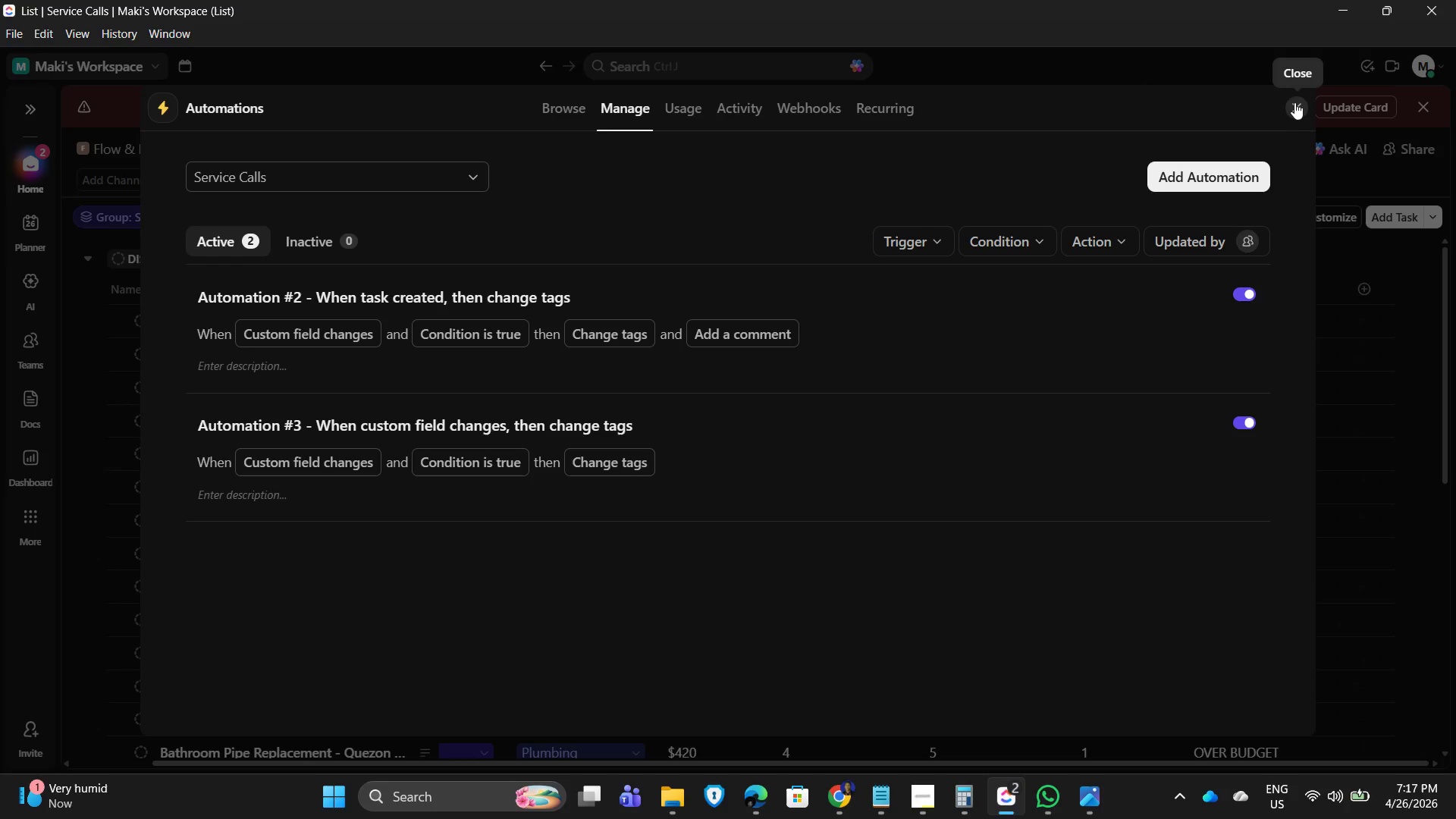 
left_click([1294, 102])
 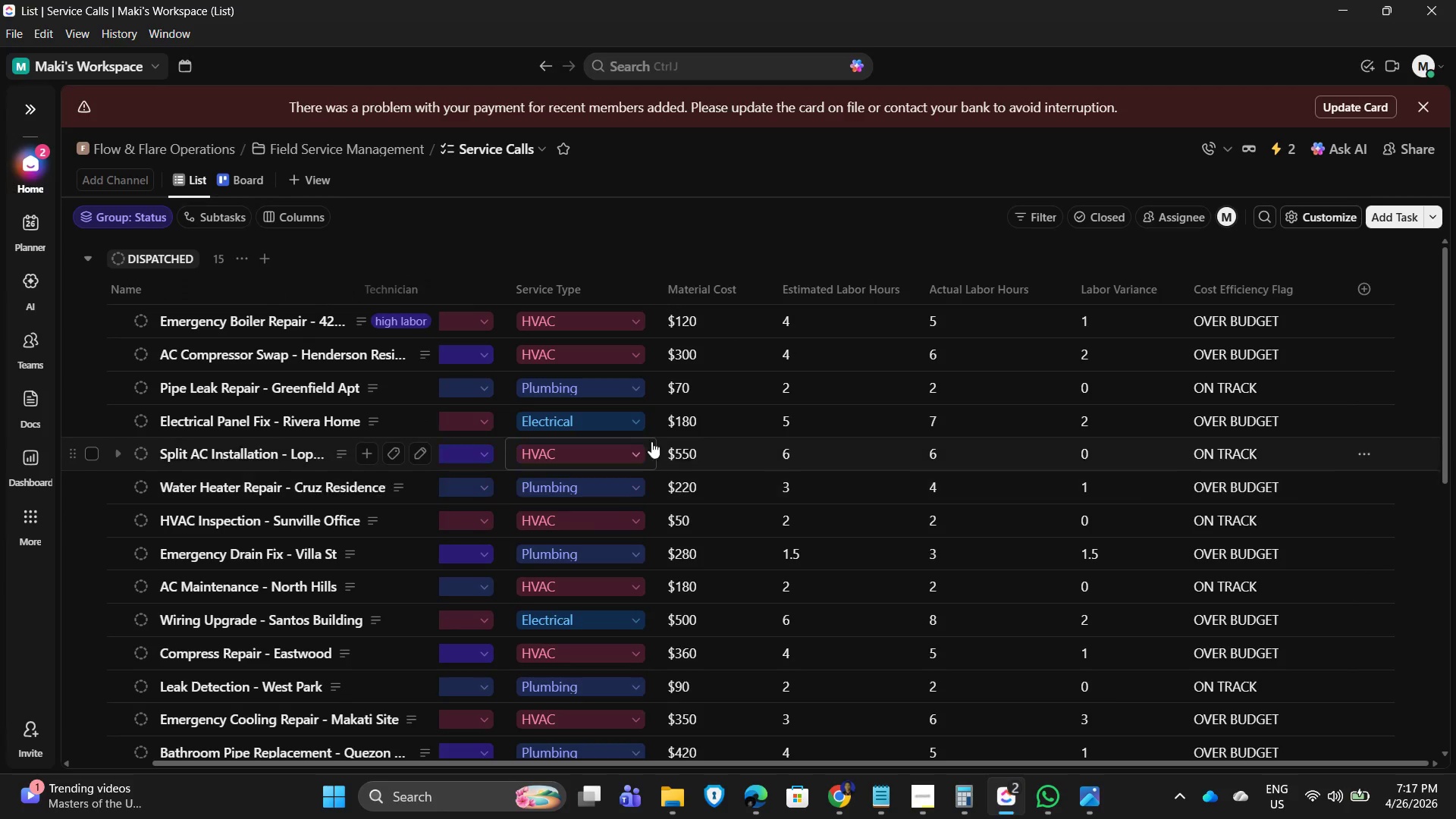 
scroll: coordinate [468, 493], scroll_direction: up, amount: 1.0
 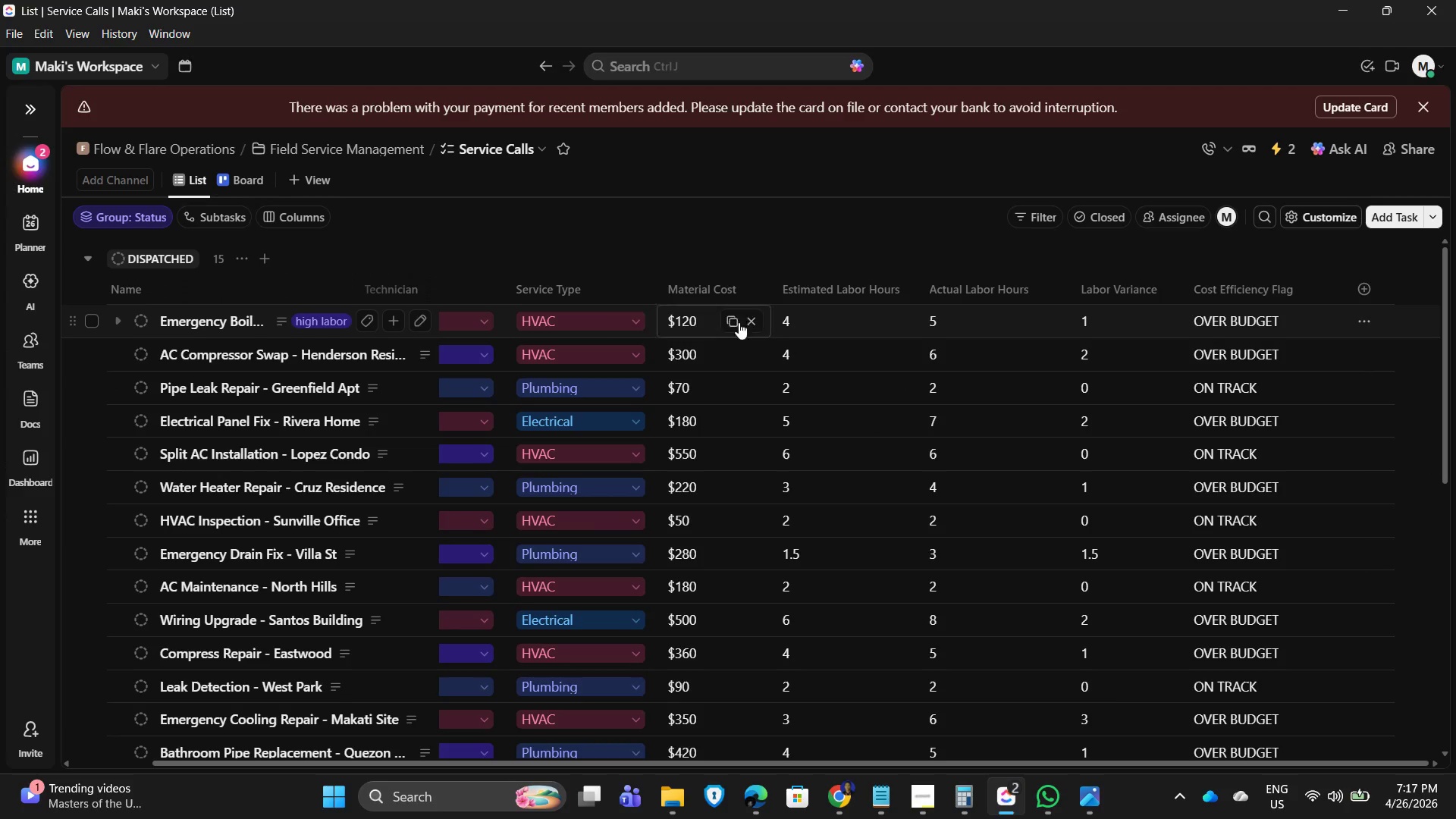 
wait(5.53)
 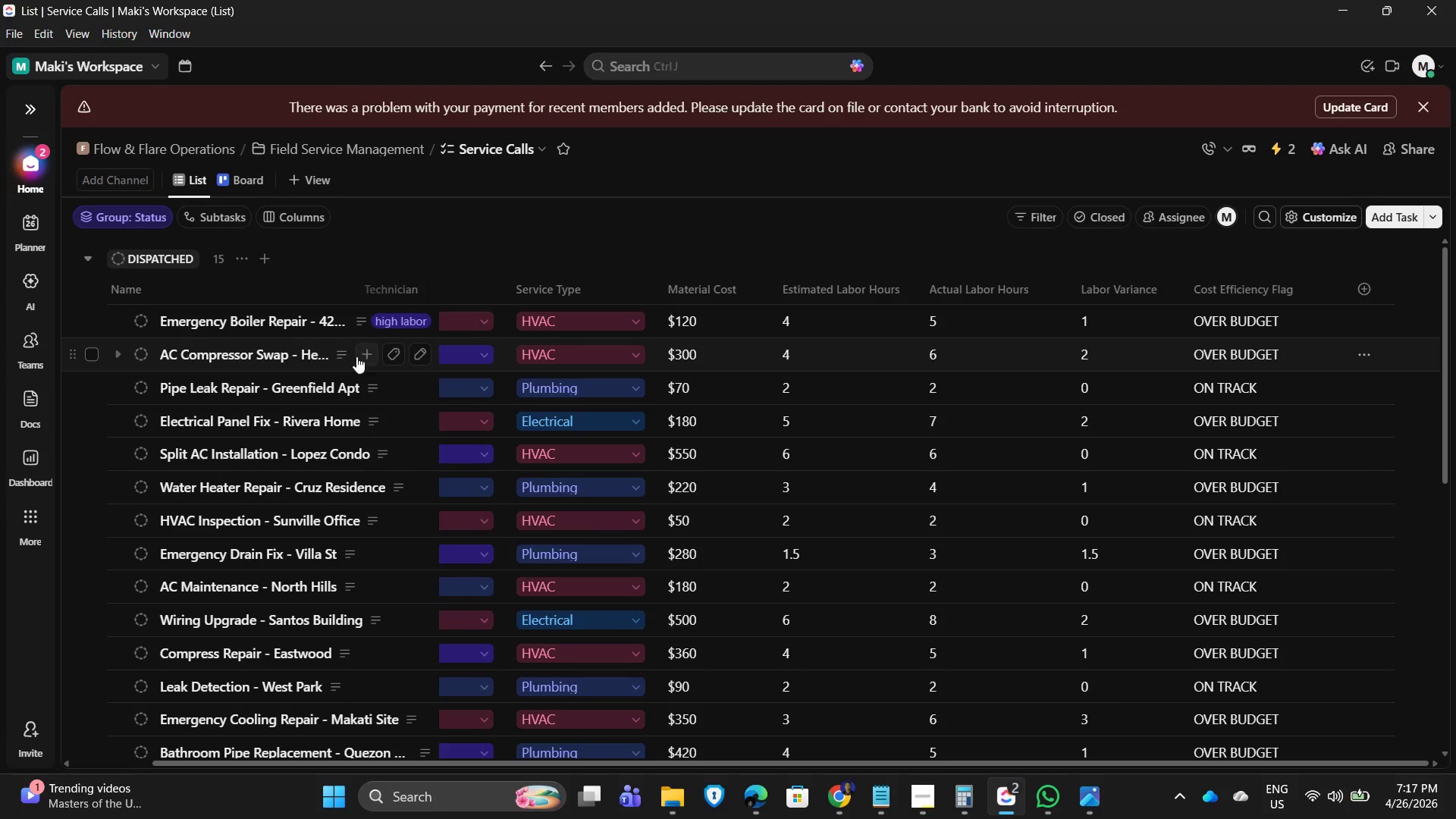 
left_click([949, 315])
 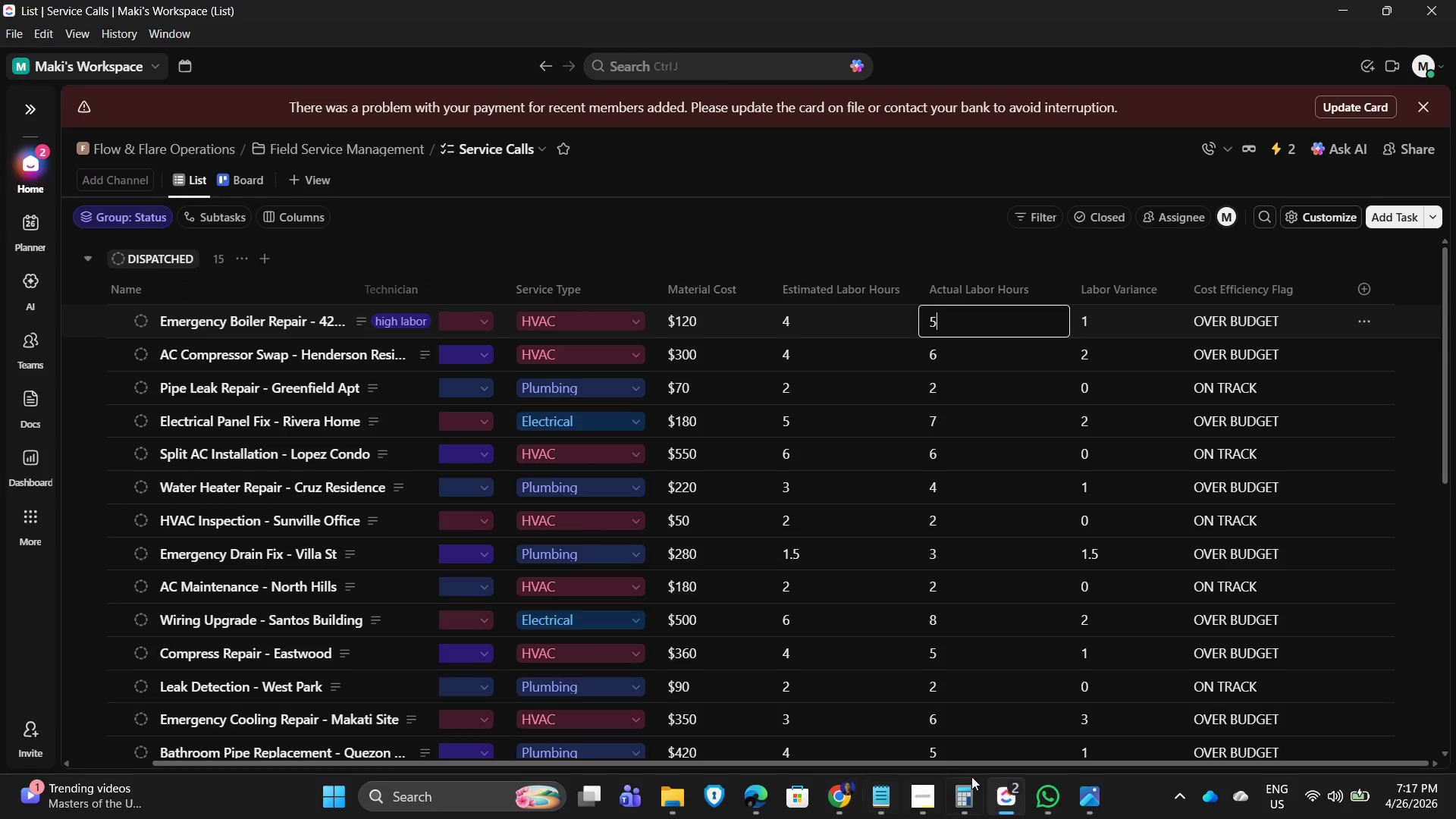 
key(Backspace)
 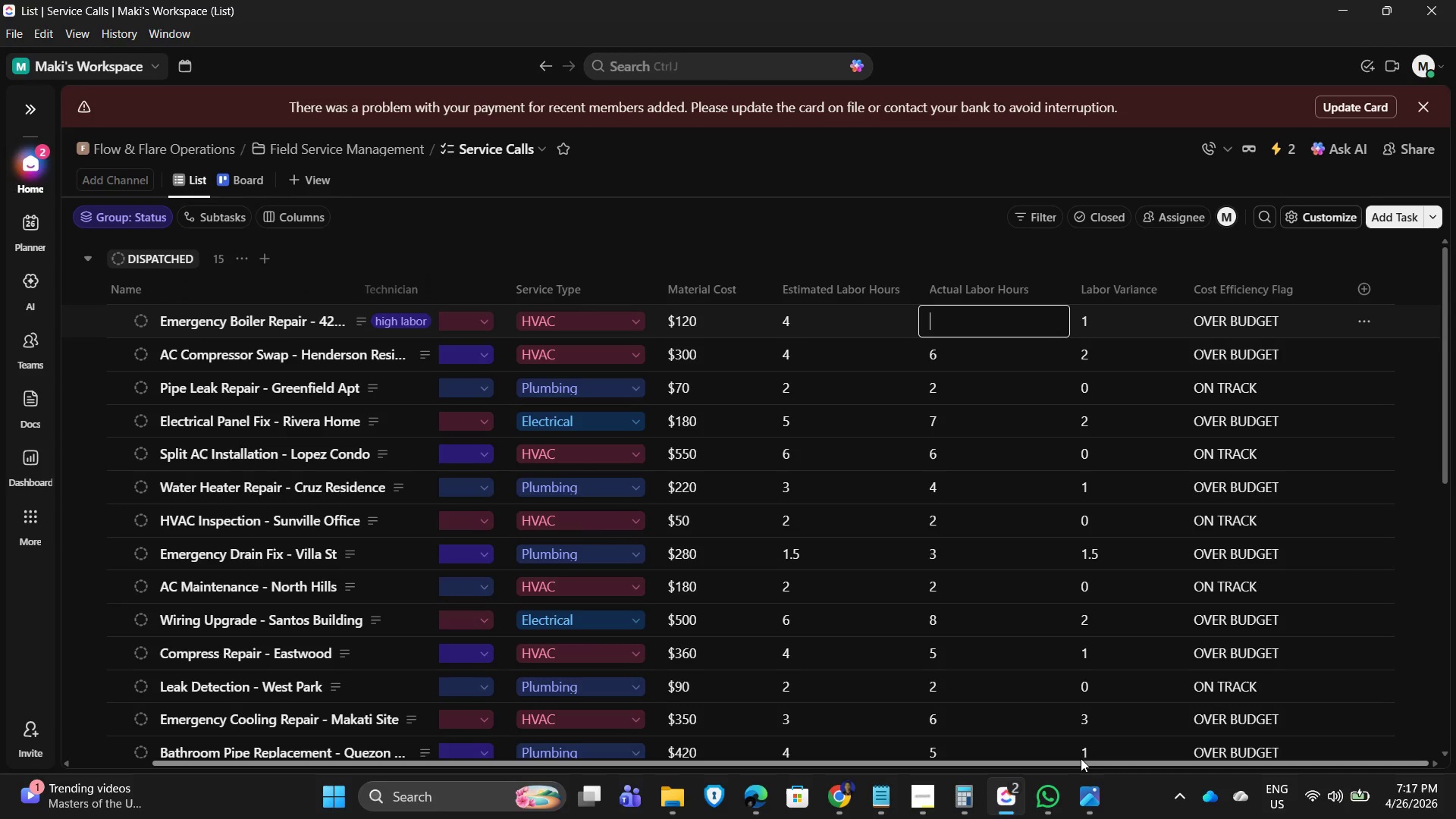 
key(Numpad3)
 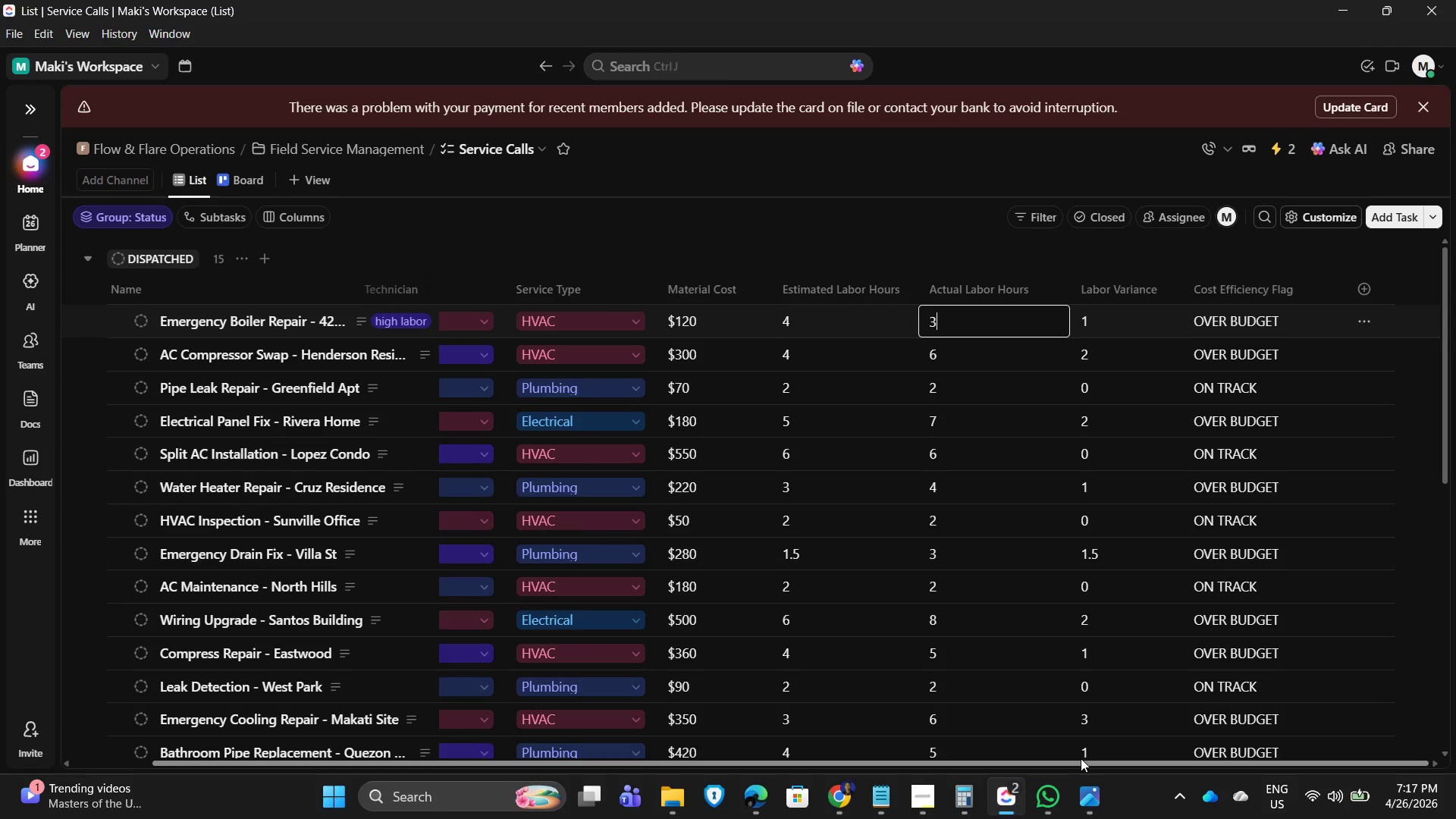 
key(NumpadEnter)